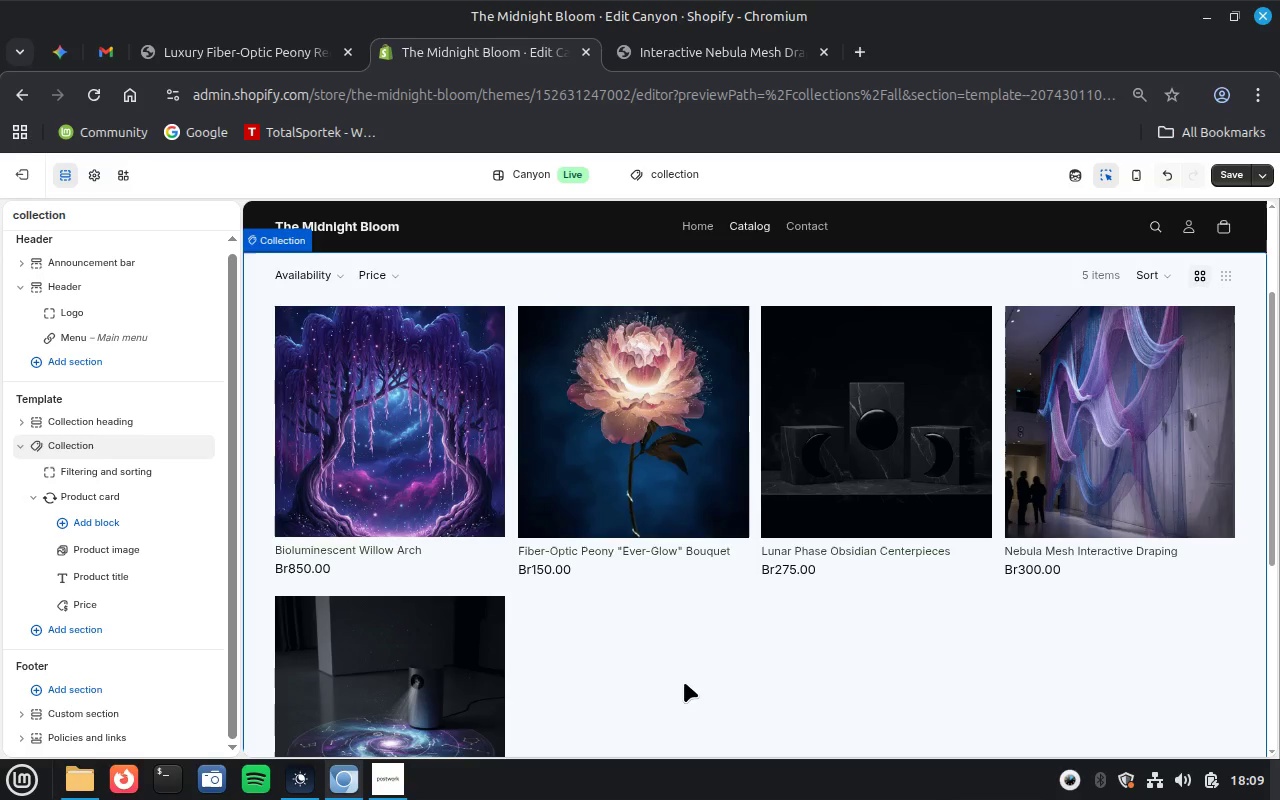 
scroll: coordinate [22, 705], scroll_direction: down, amount: 20.0
 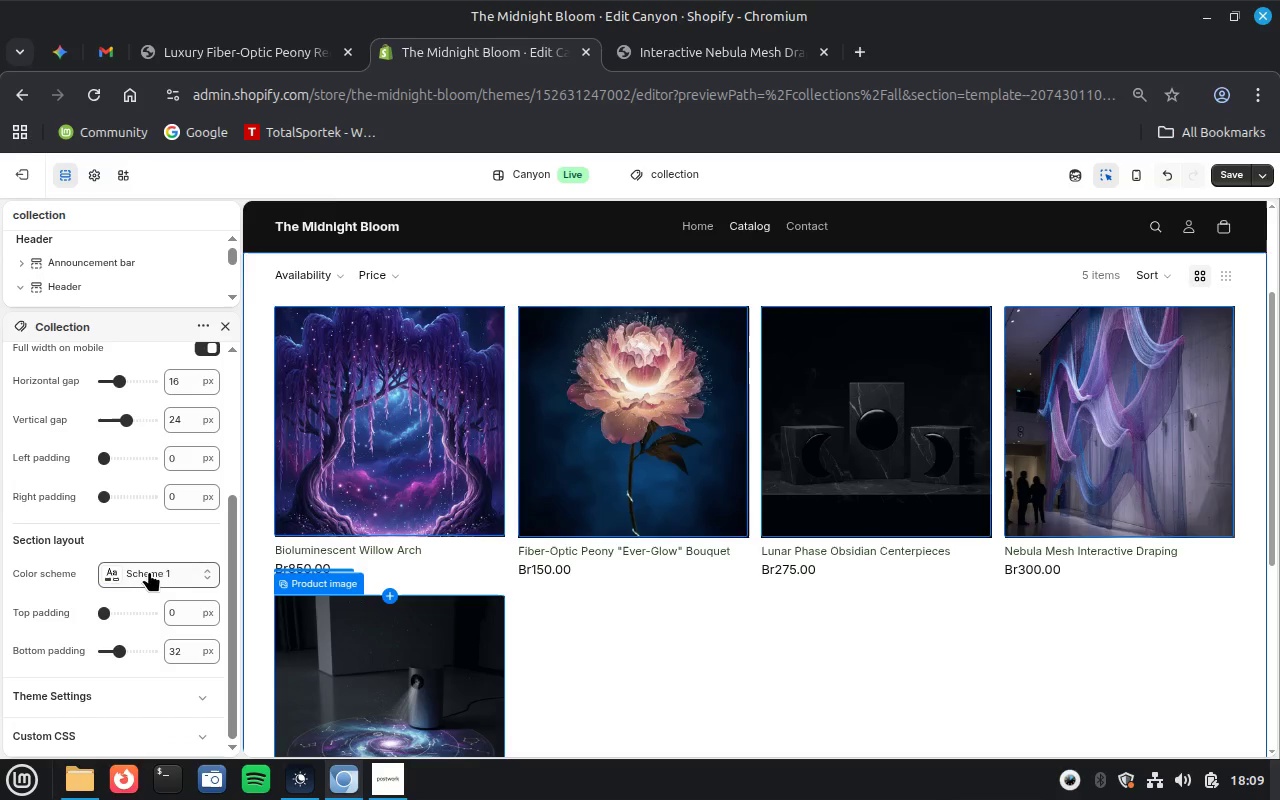 
left_click([149, 571])
 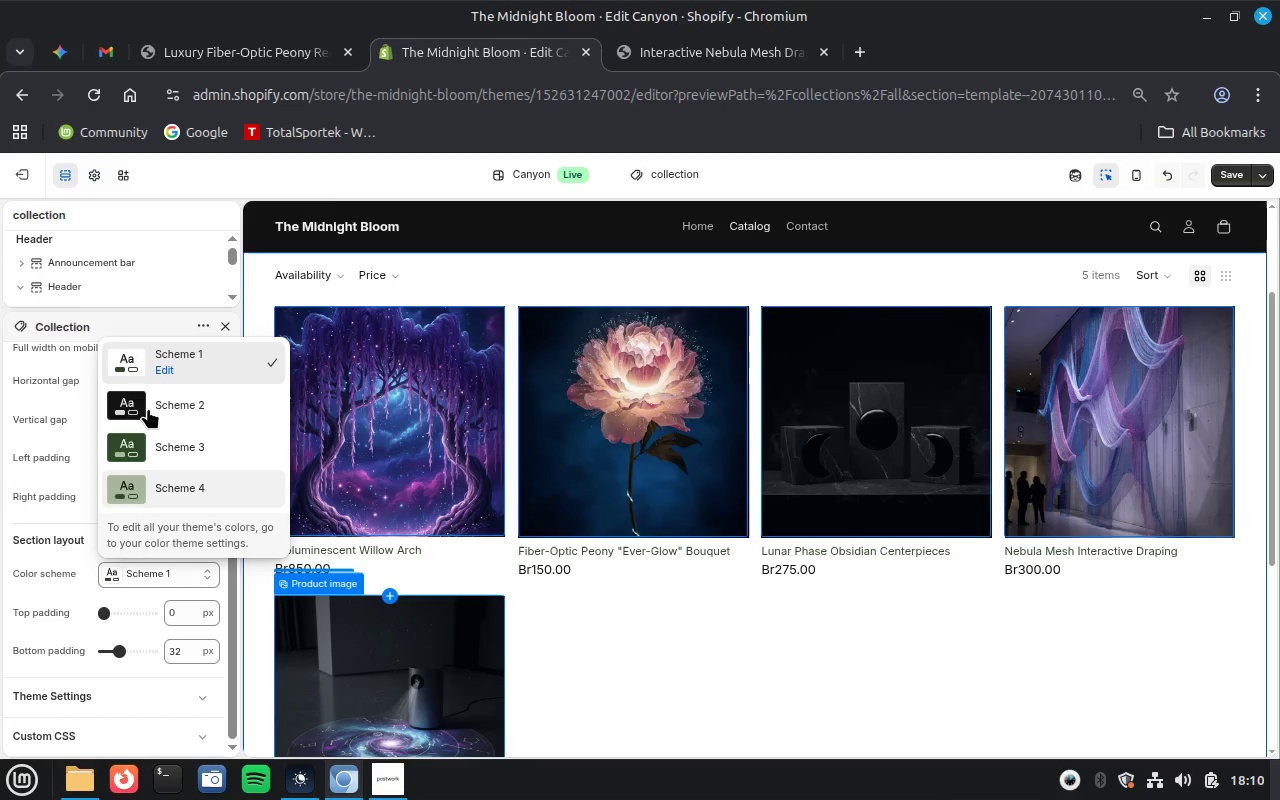 
left_click([148, 408])
 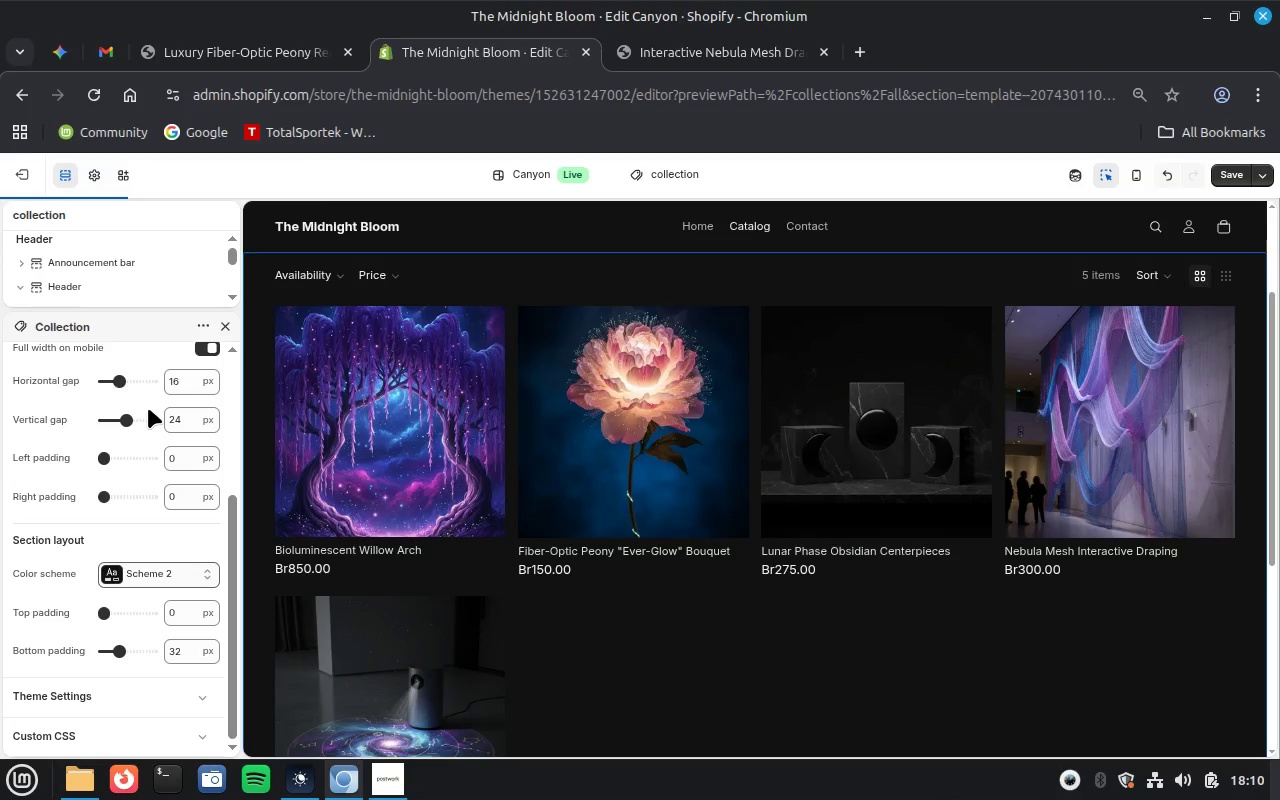 
wait(6.39)
 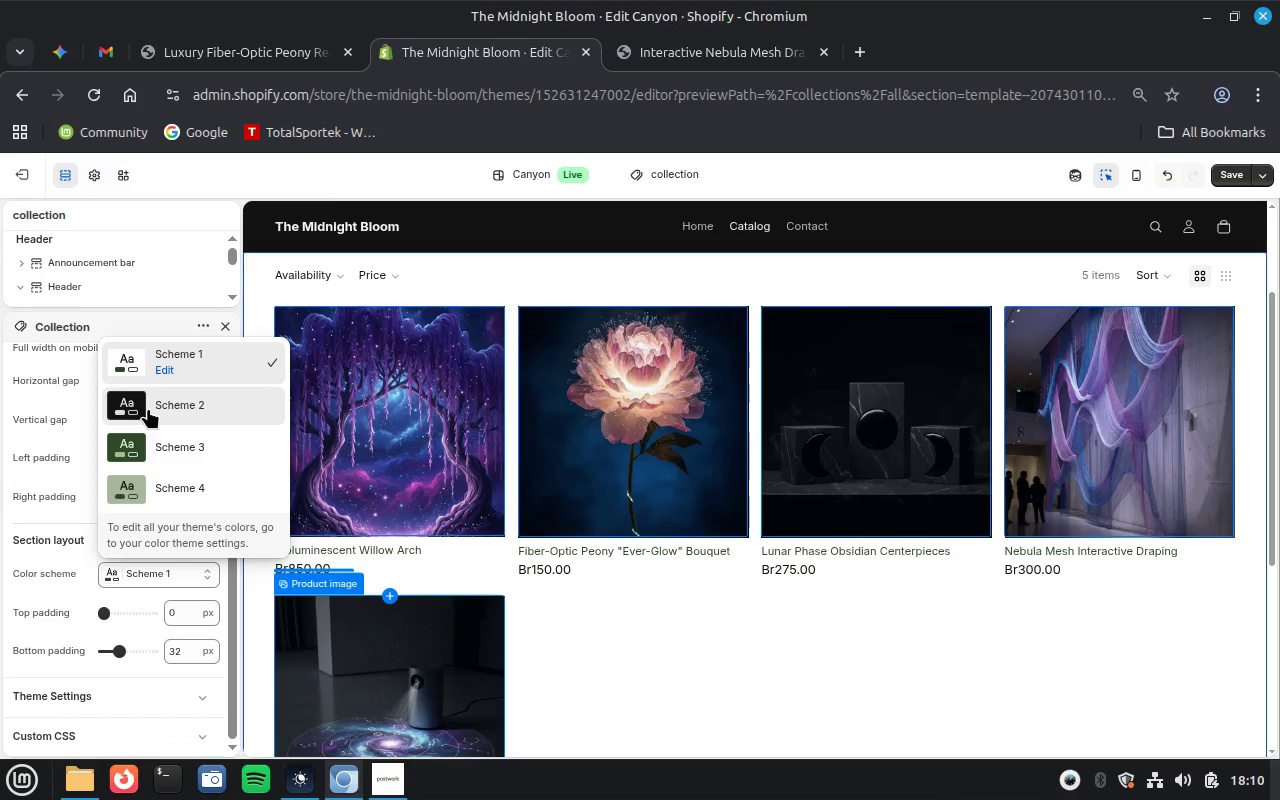 
scroll: coordinate [740, 731], scroll_direction: down, amount: 12.0
 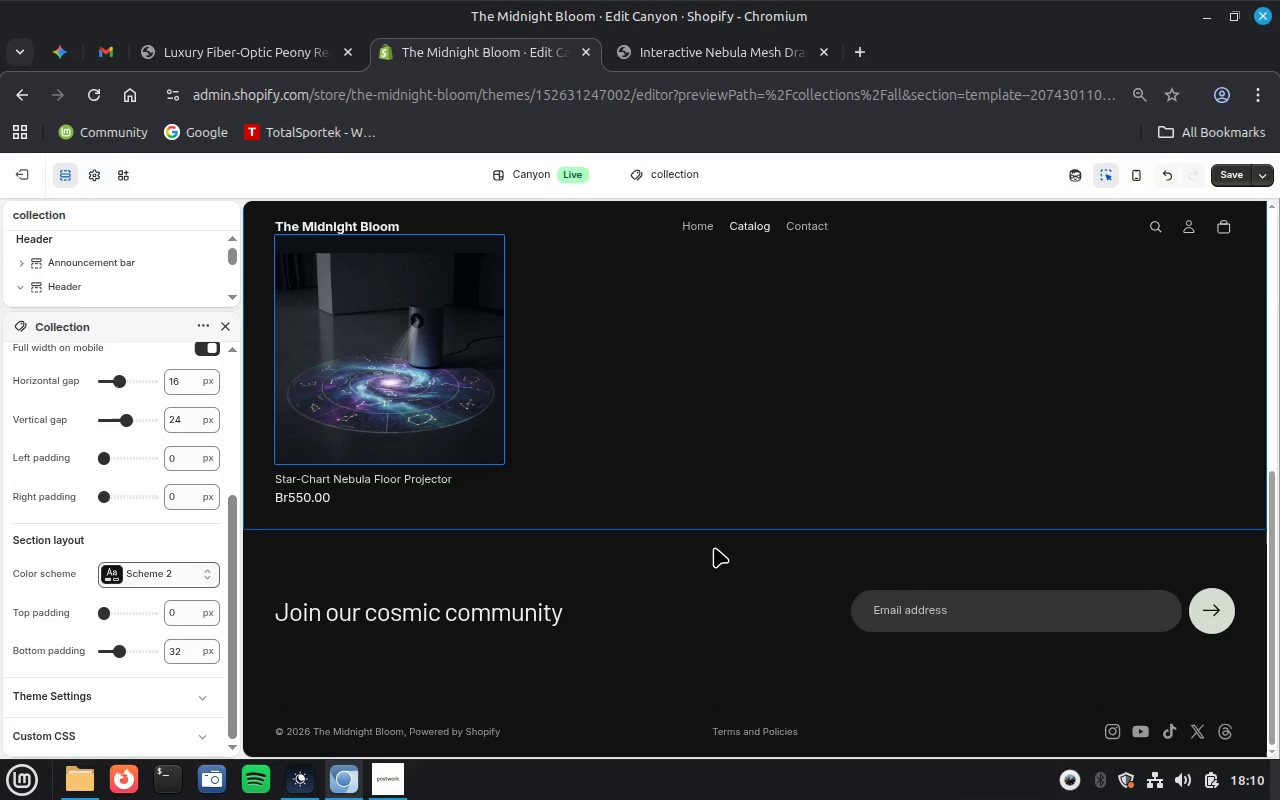 
scroll: coordinate [702, 416], scroll_direction: up, amount: 2.0
 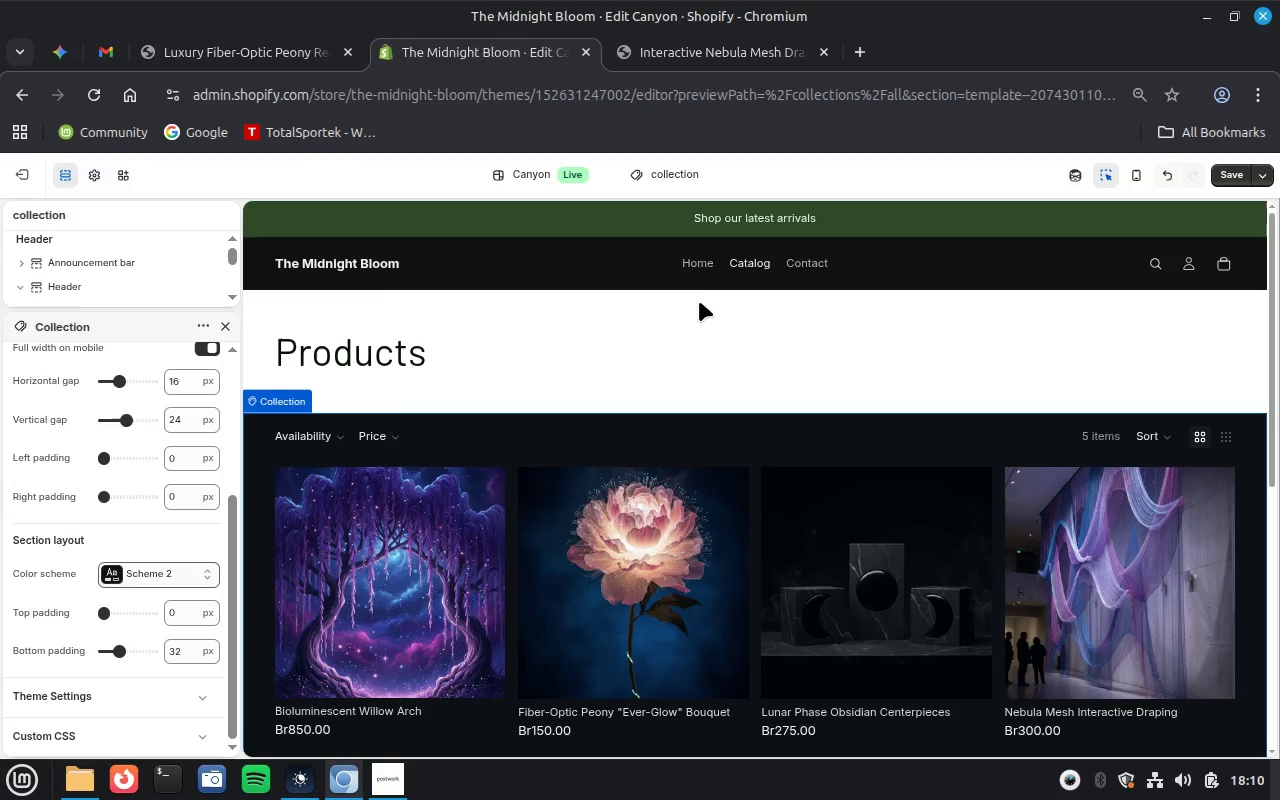 
left_click([712, 321])
 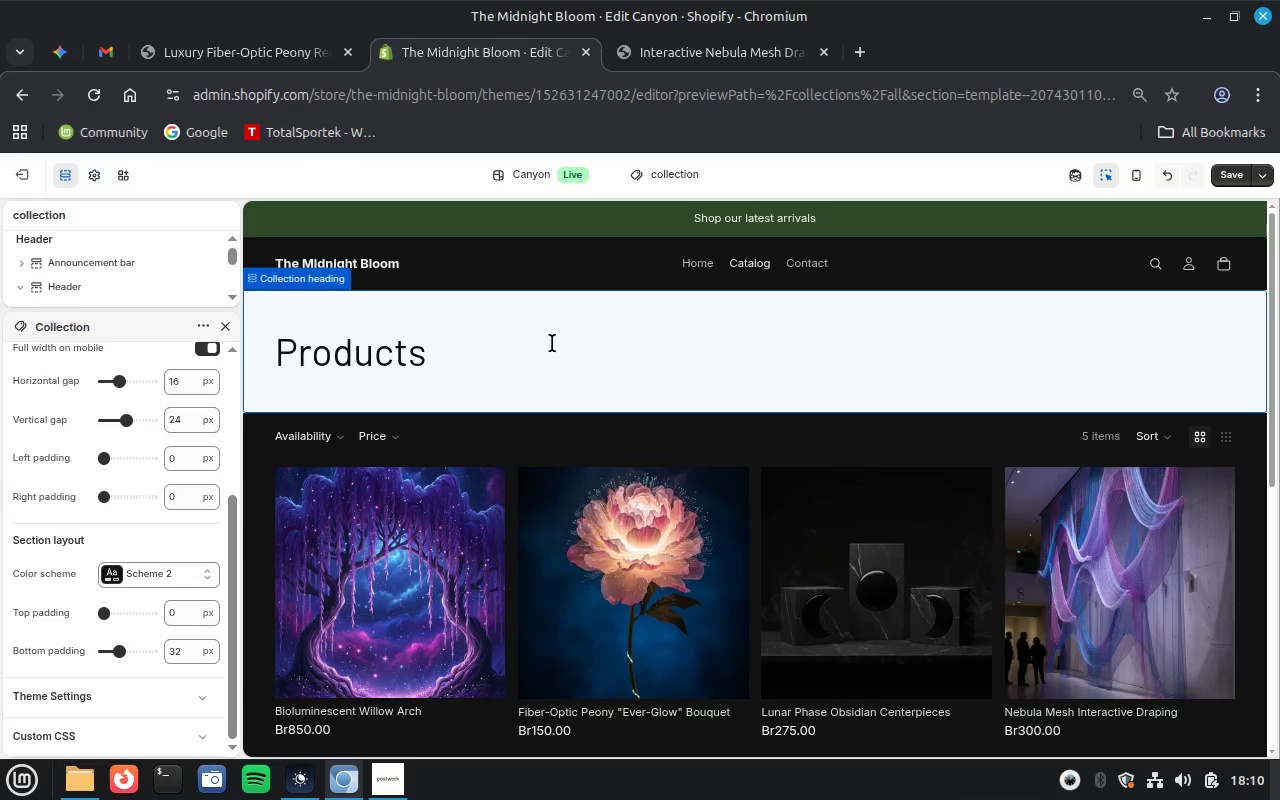 
wait(14.03)
 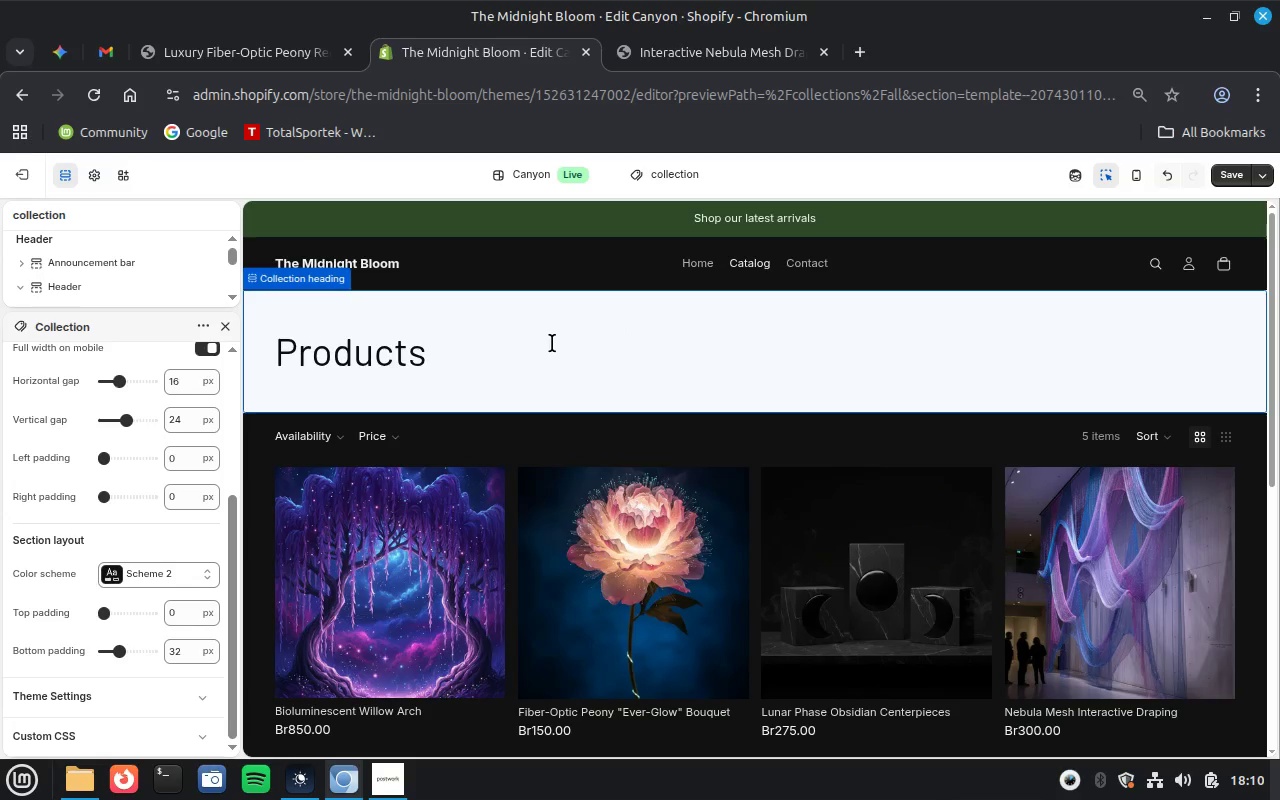 
left_click([595, 316])
 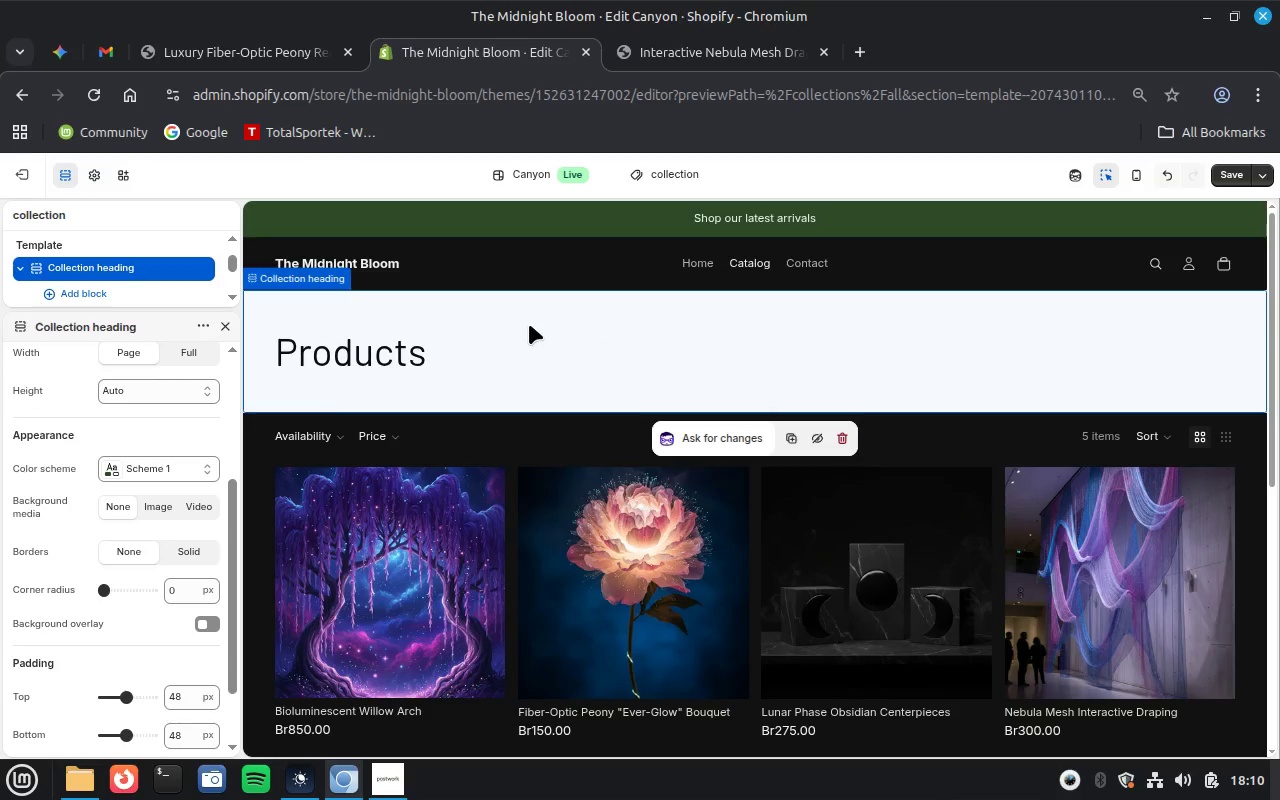 
wait(5.16)
 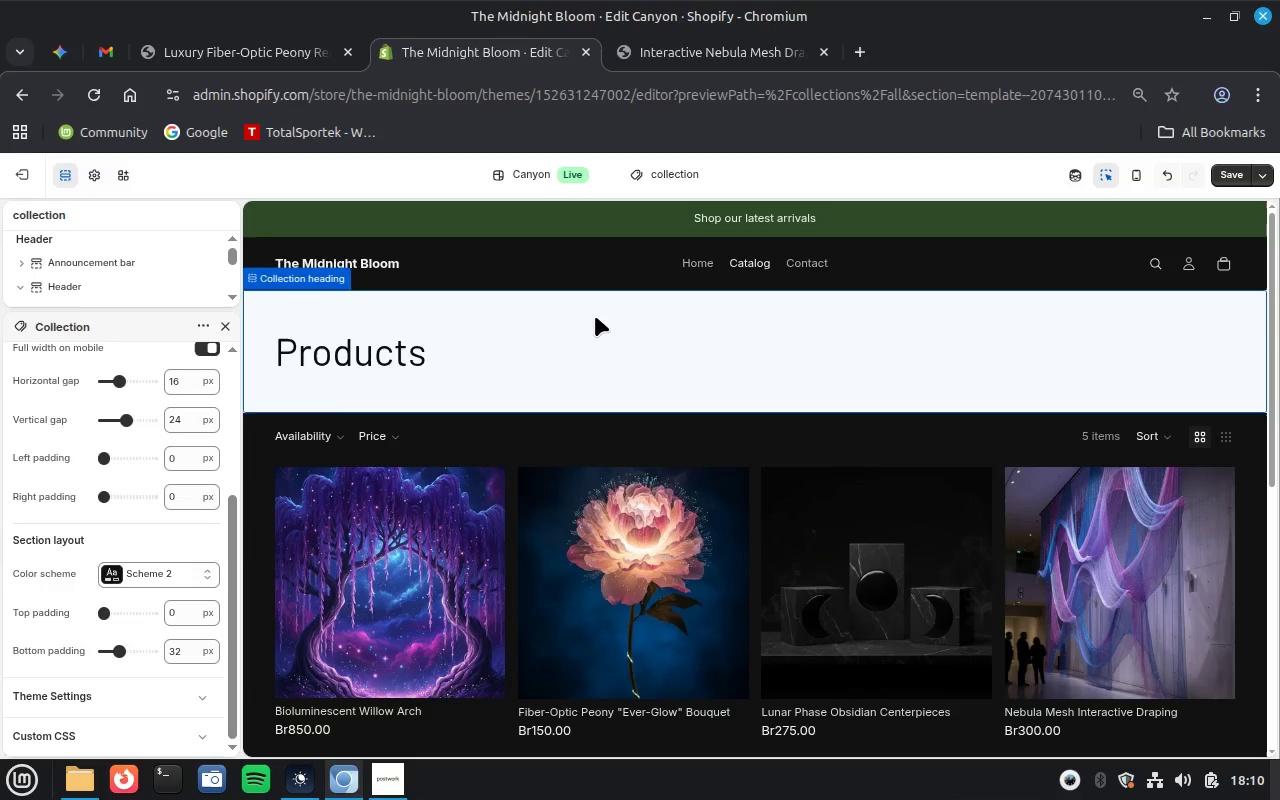 
left_click([158, 471])
 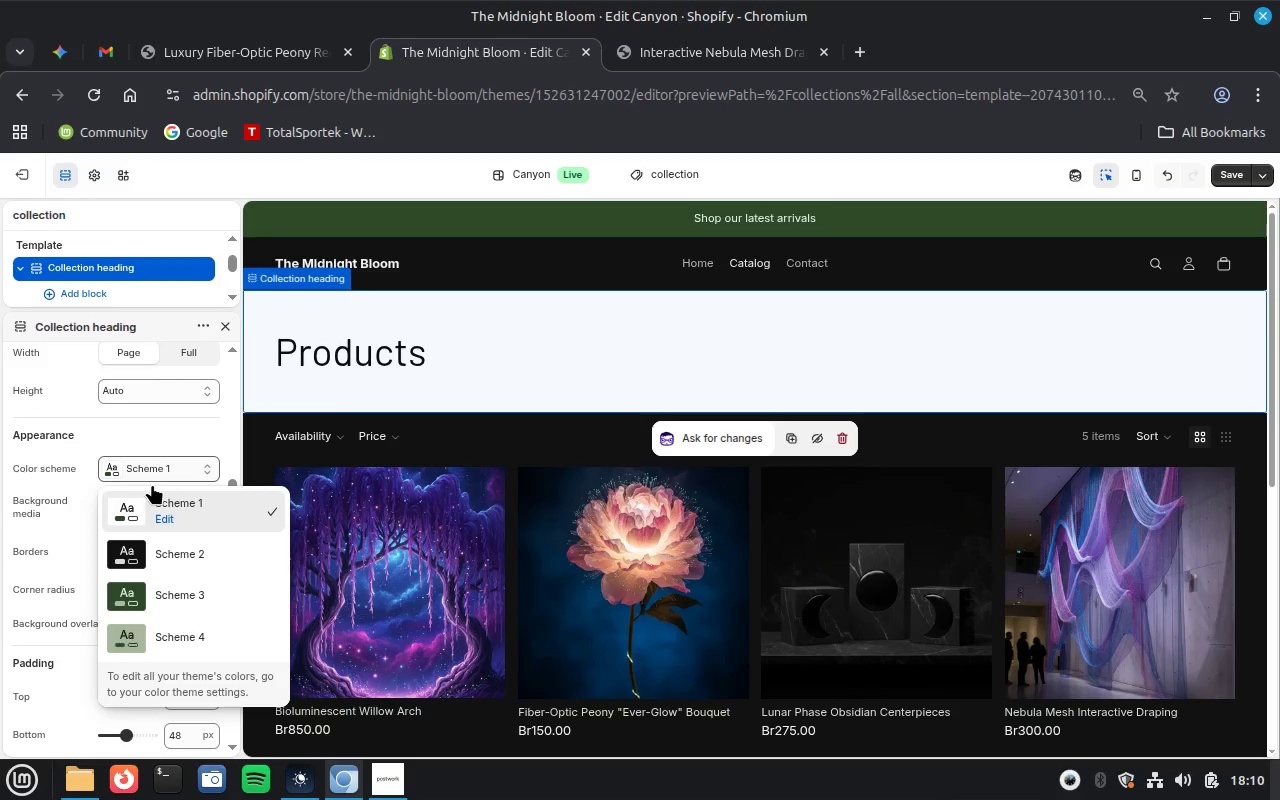 
left_click([133, 556])
 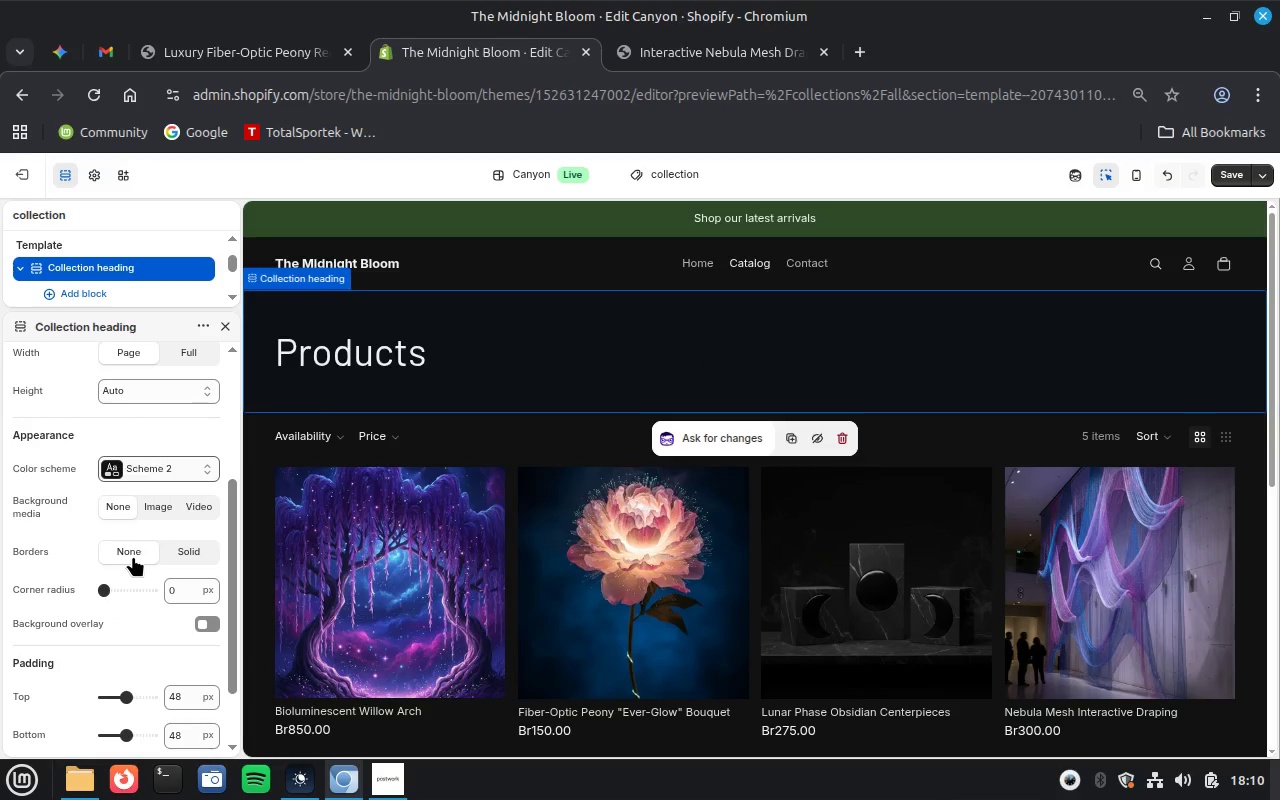 
wait(9.41)
 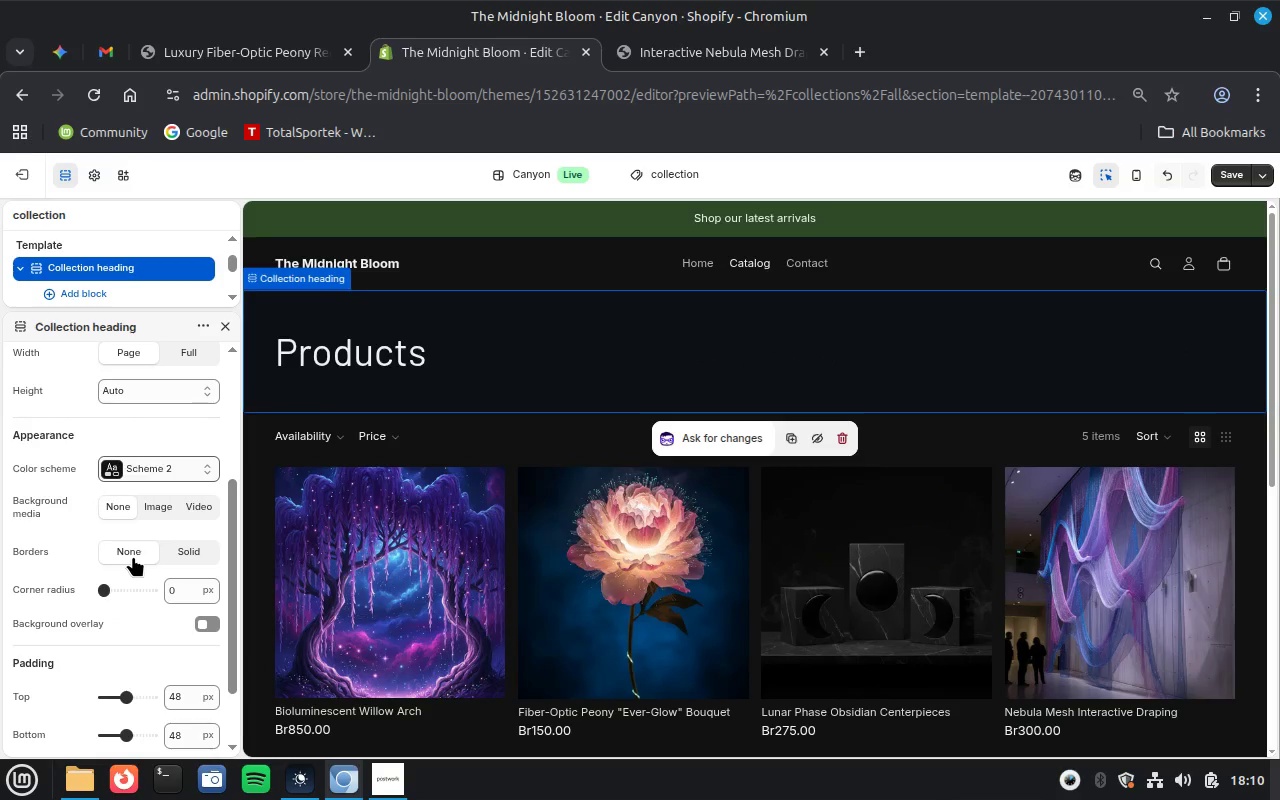 
scroll: coordinate [673, 331], scroll_direction: down, amount: 12.0
 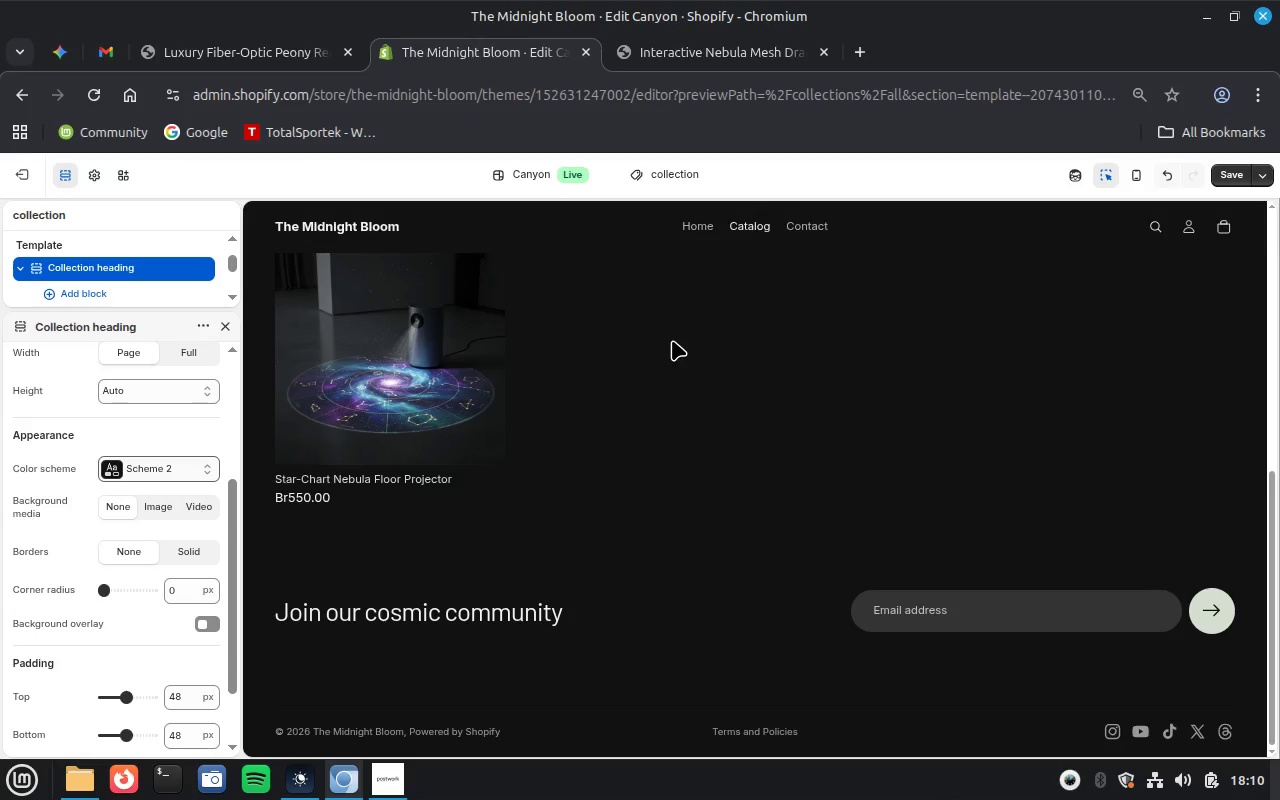 
scroll: coordinate [679, 402], scroll_direction: up, amount: 27.0
 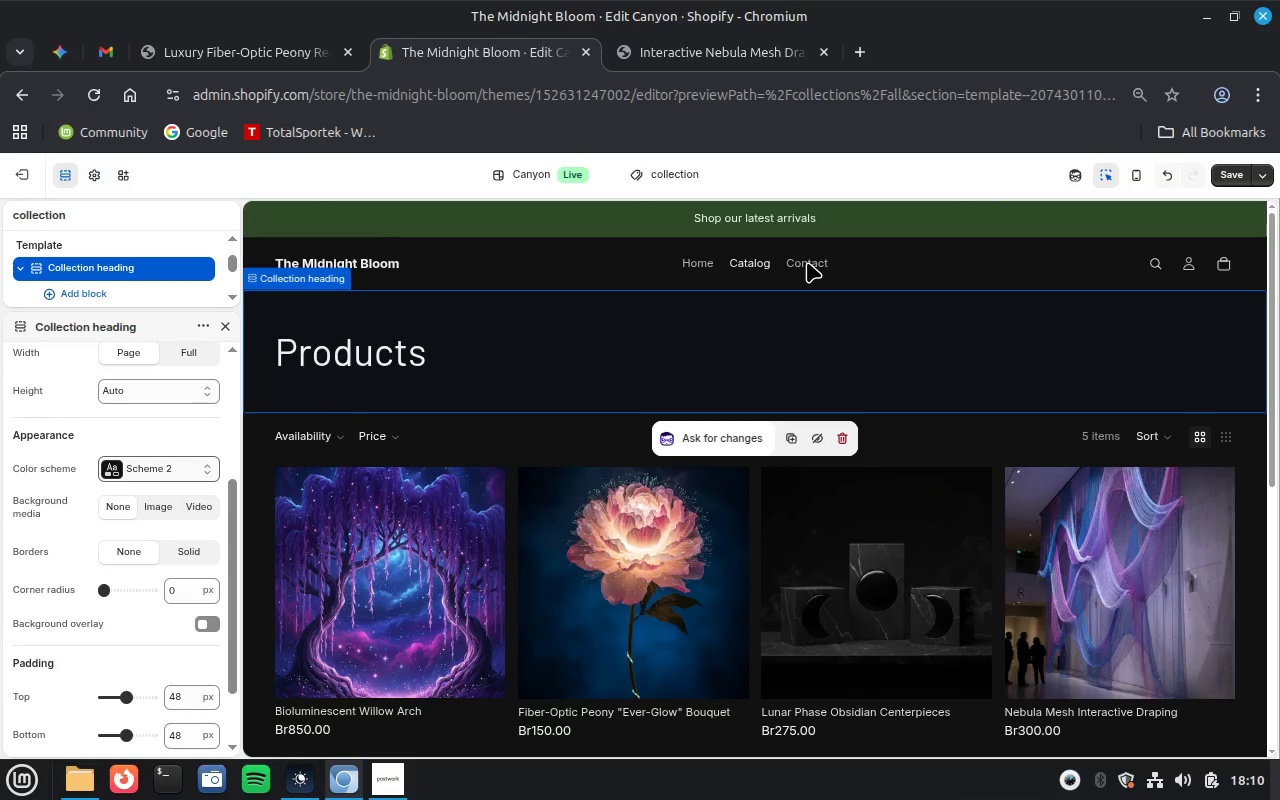 
left_click([807, 262])
 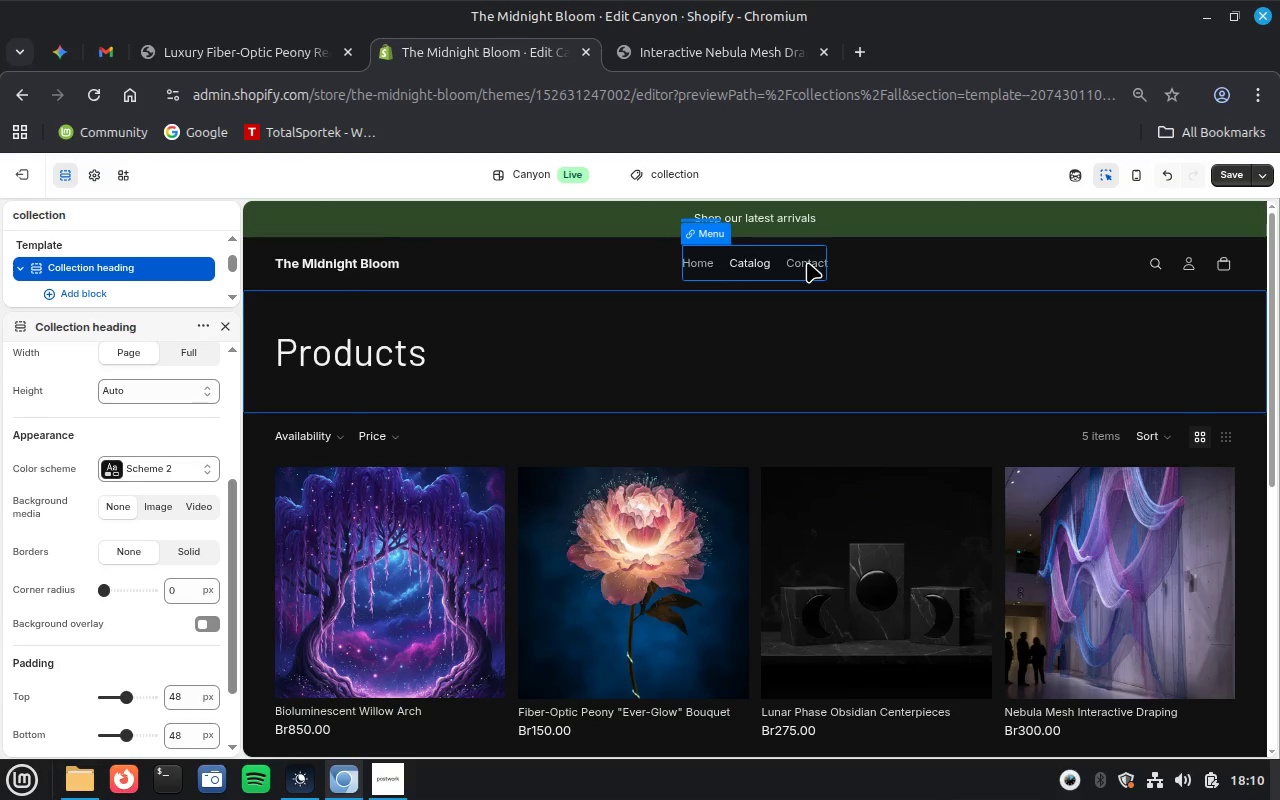 
left_click([807, 262])
 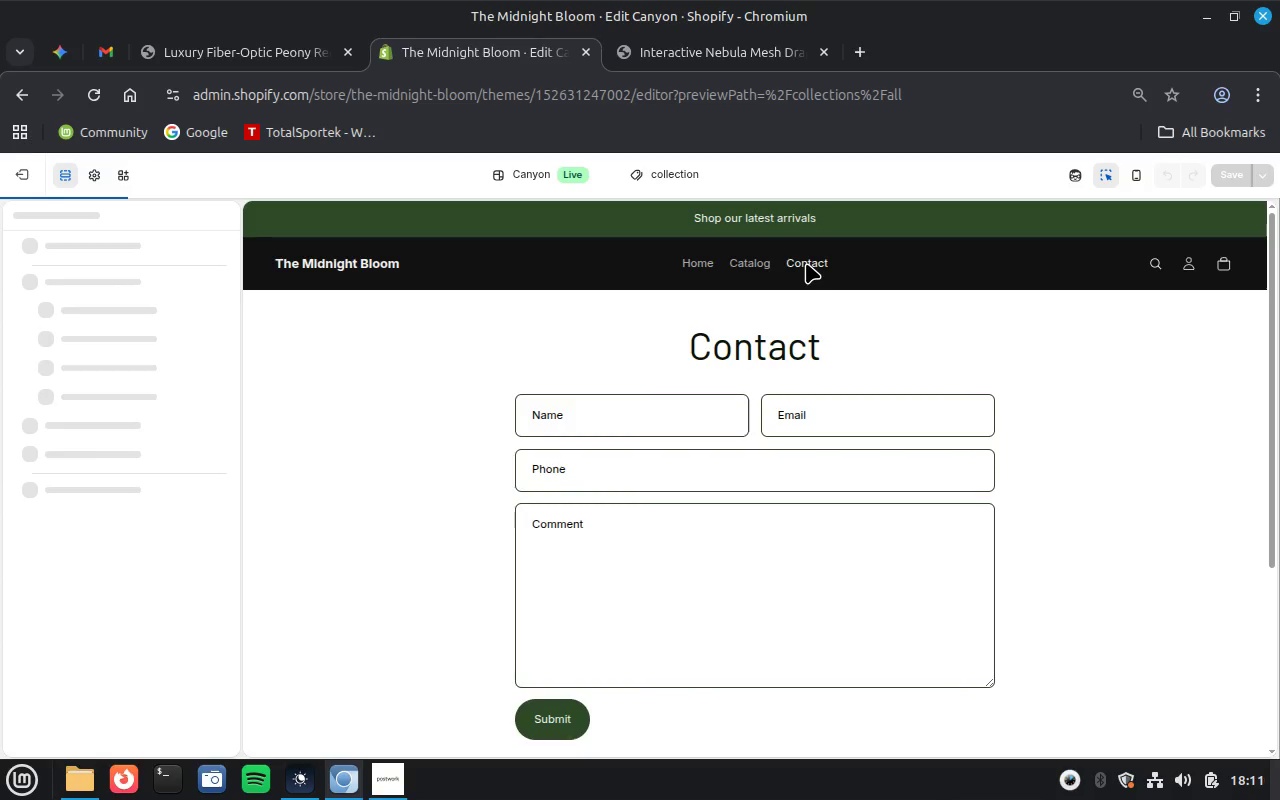 
wait(12.0)
 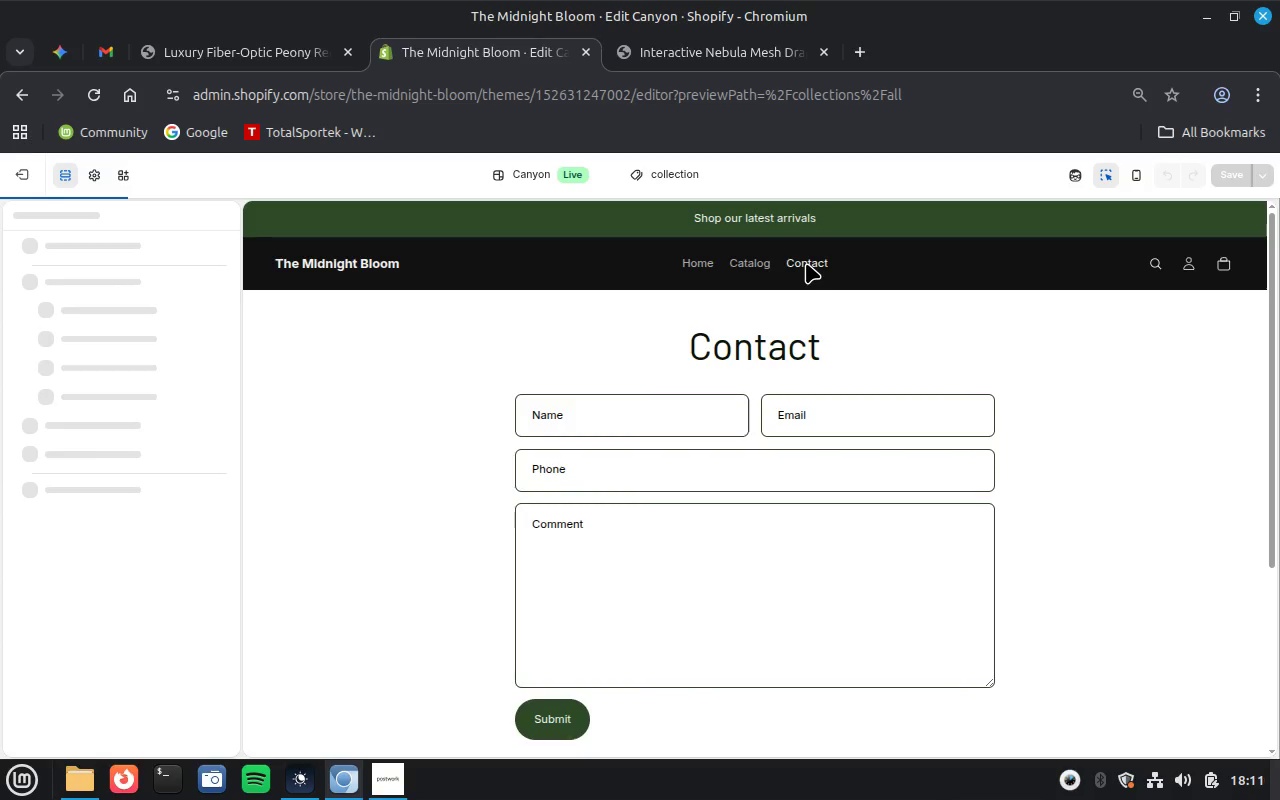 
left_click([1186, 555])
 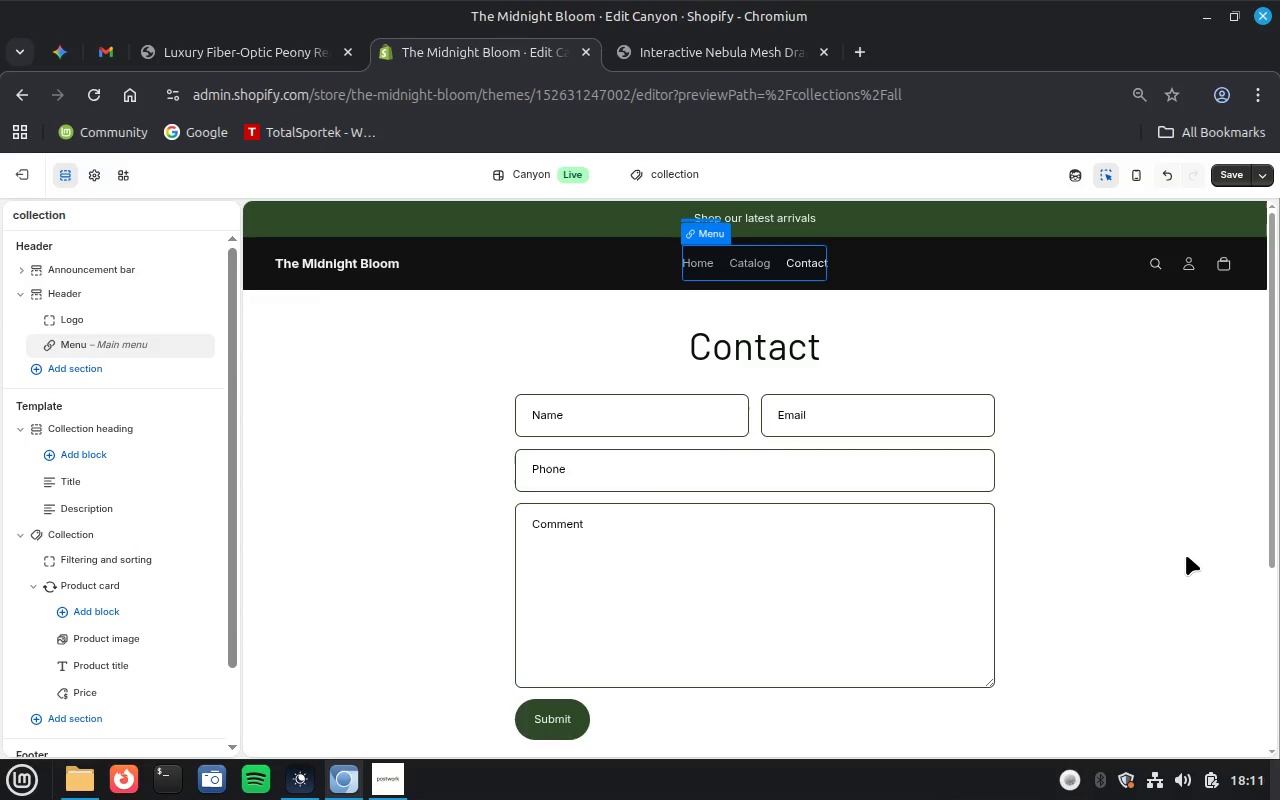 
wait(13.53)
 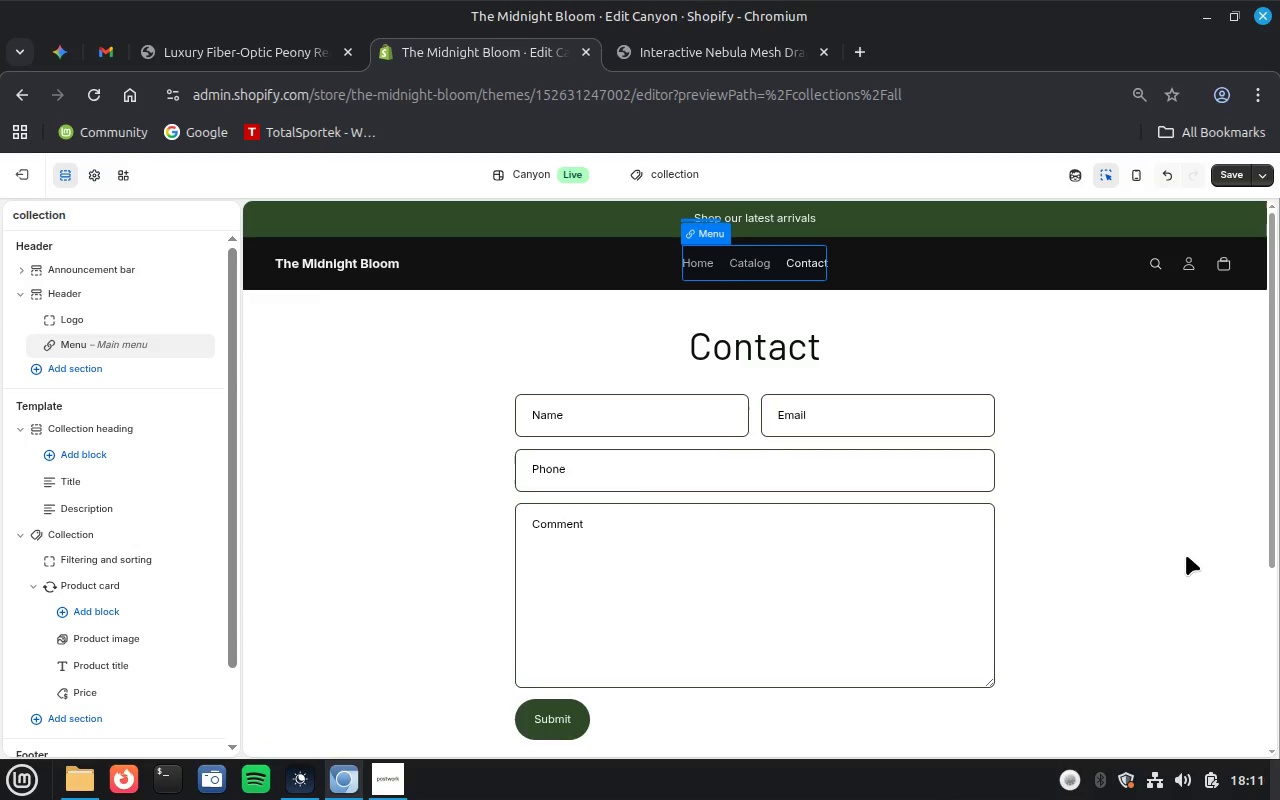 
double_click([1186, 555])
 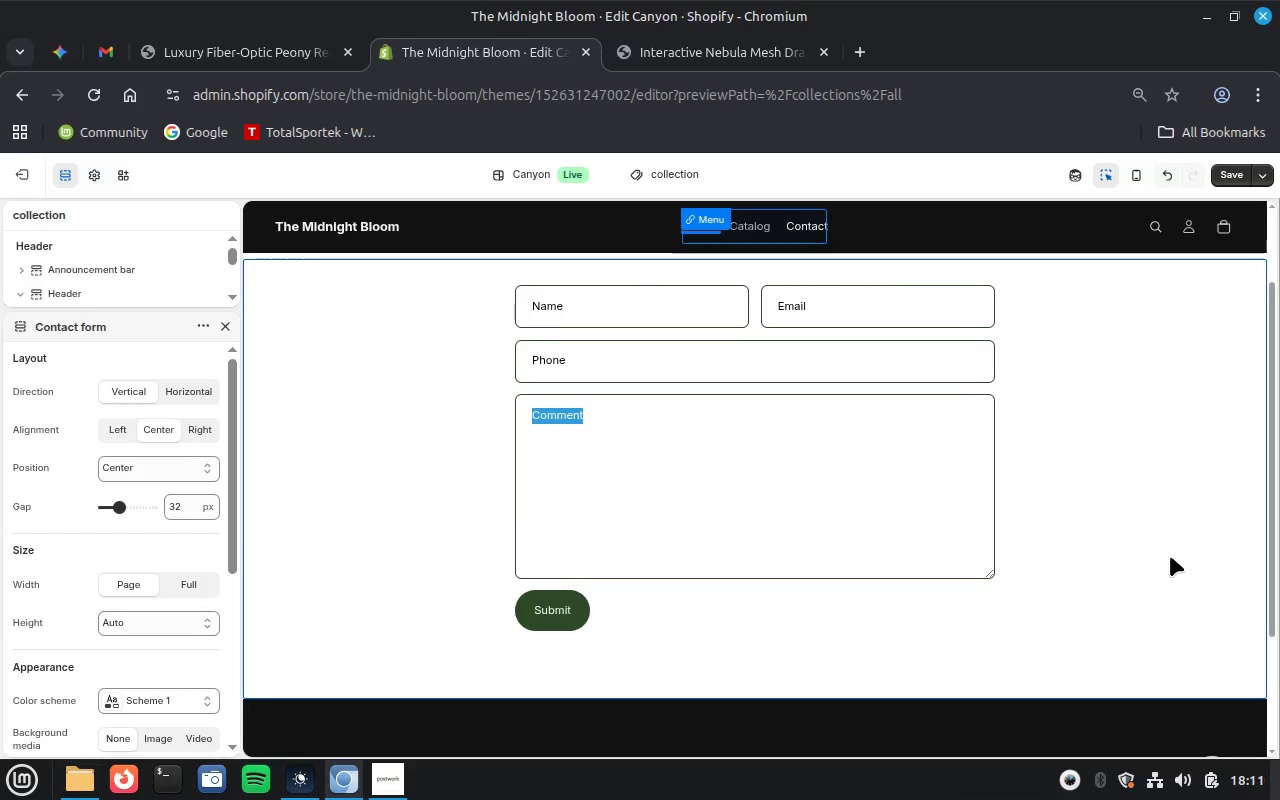 
wait(7.33)
 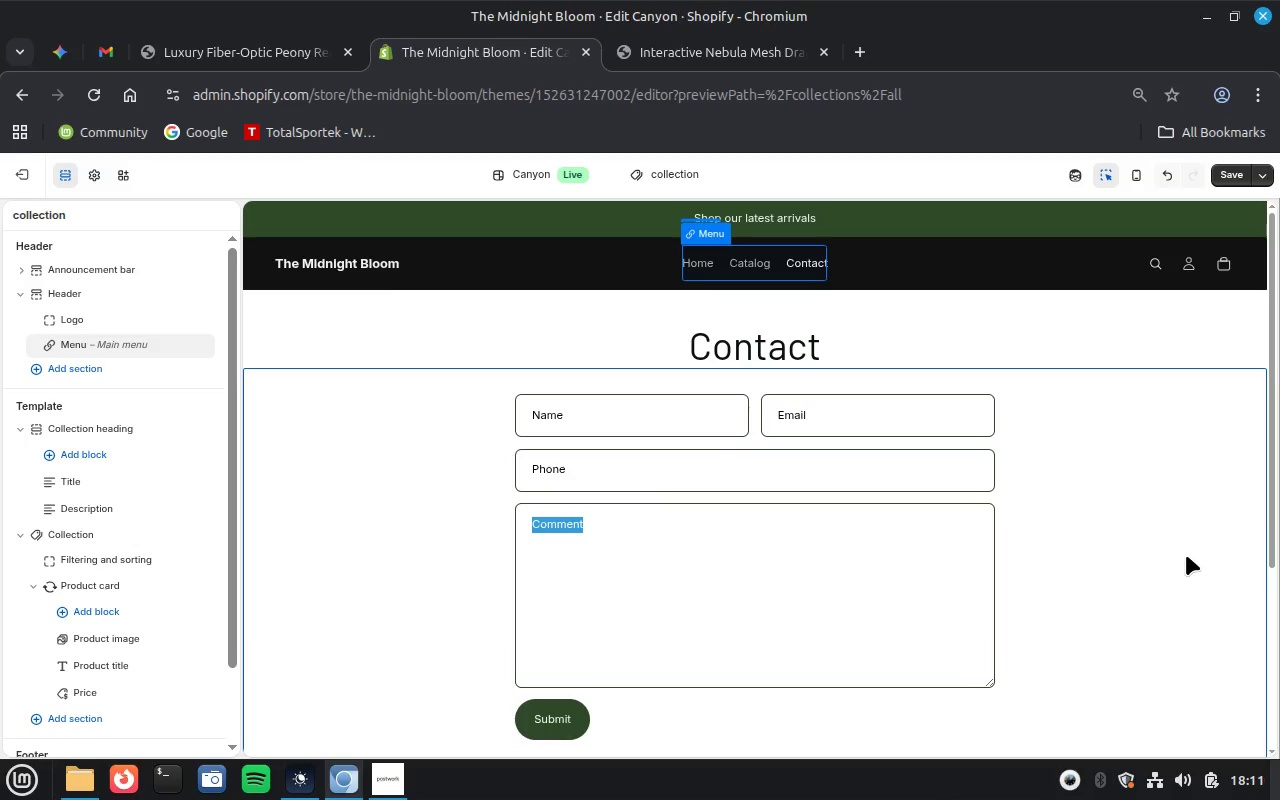 
left_click([165, 698])
 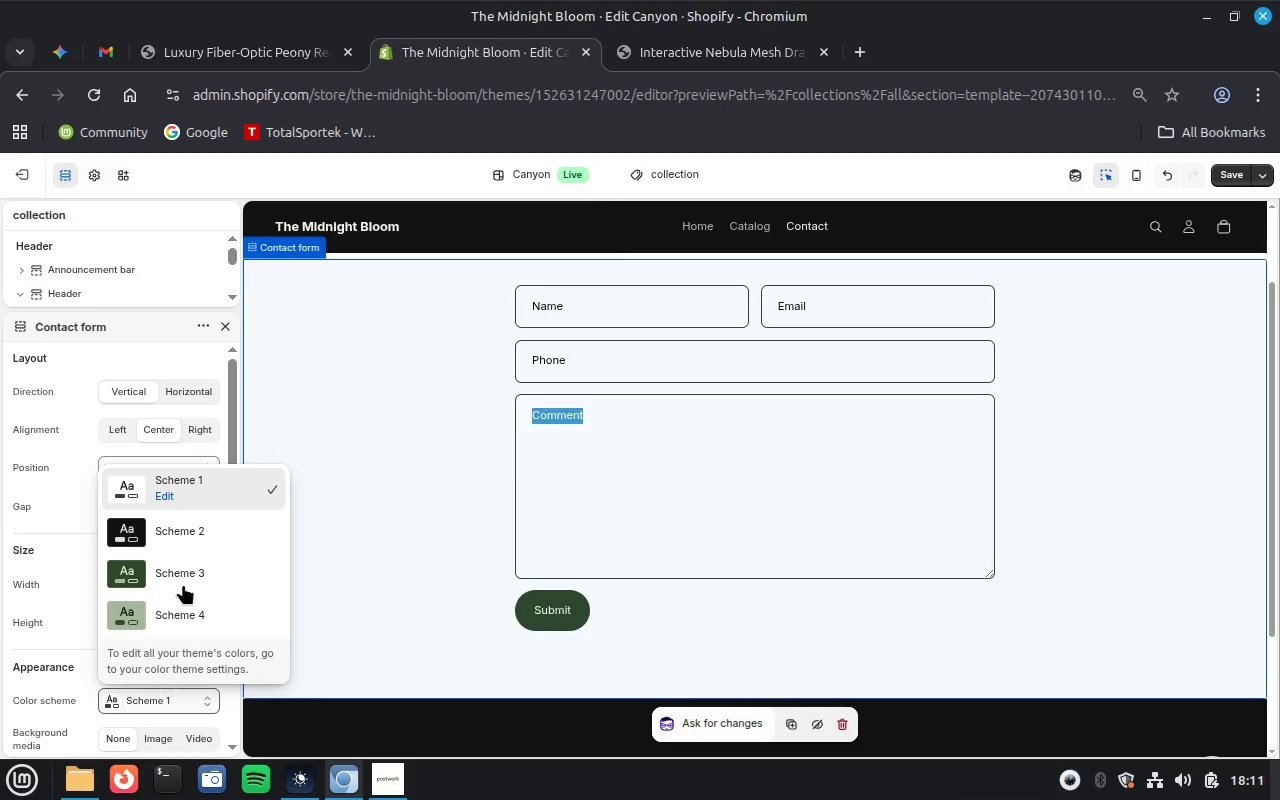 
left_click([180, 537])
 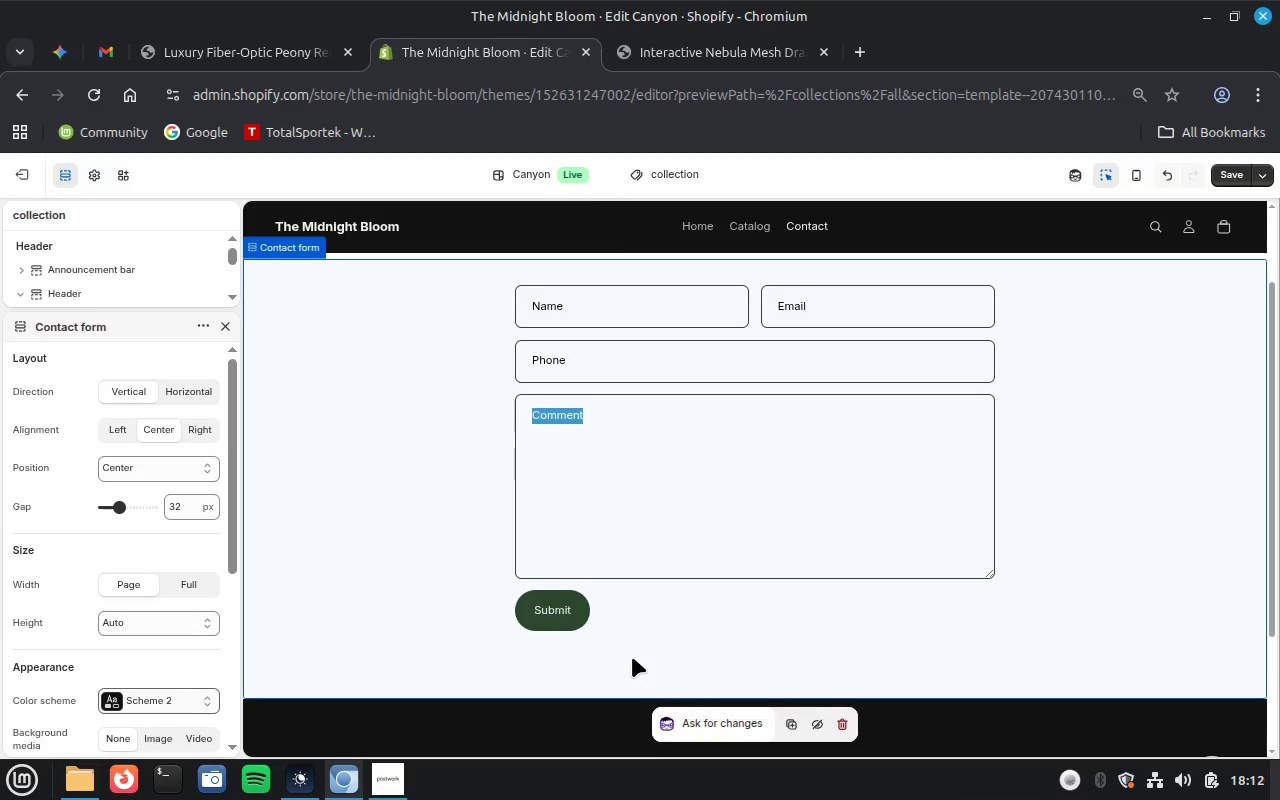 
wait(29.1)
 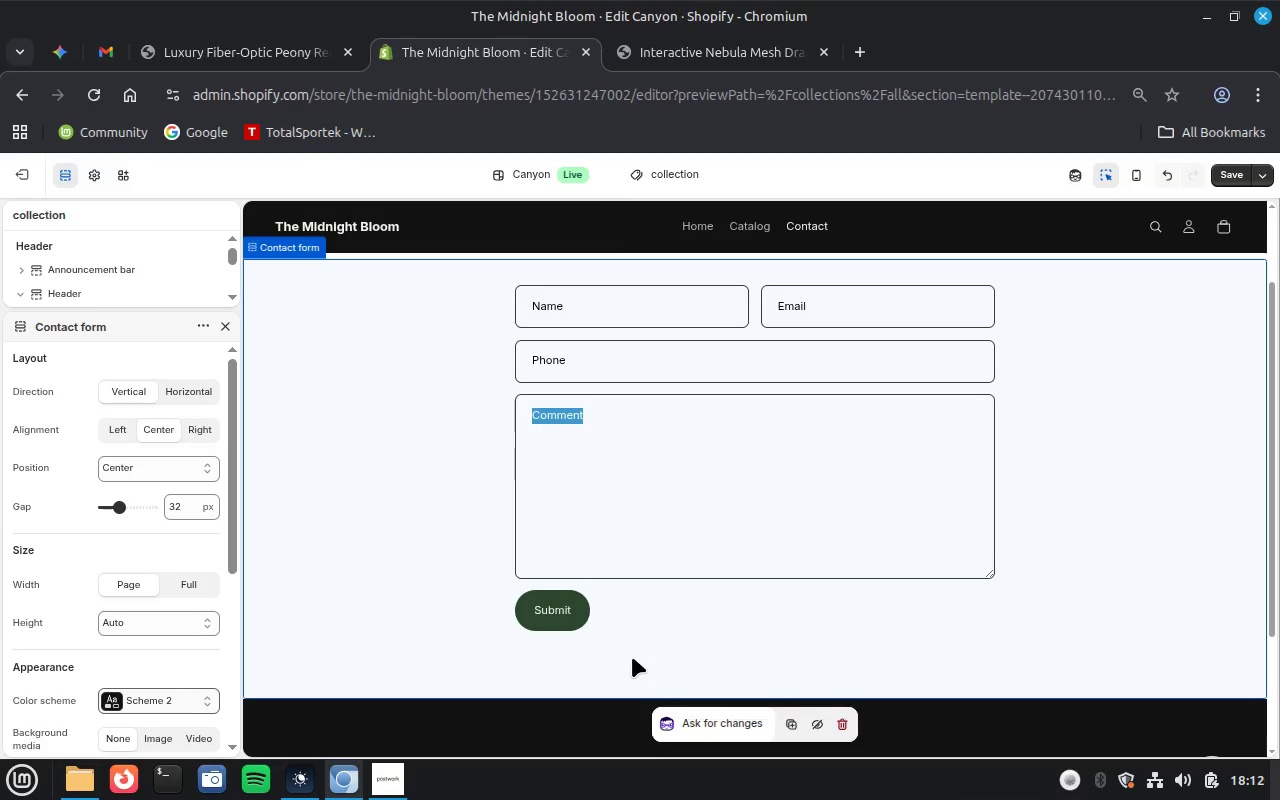 
left_click([1132, 601])
 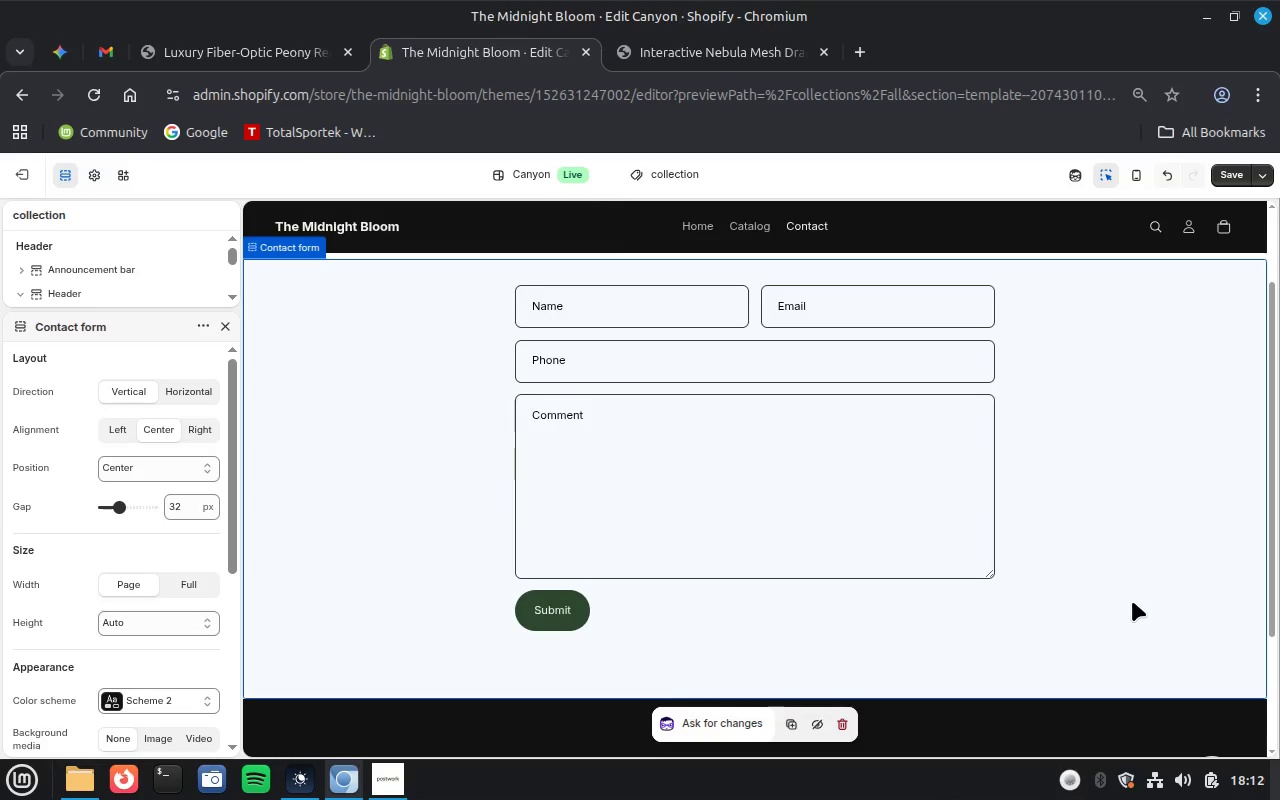 
wait(12.44)
 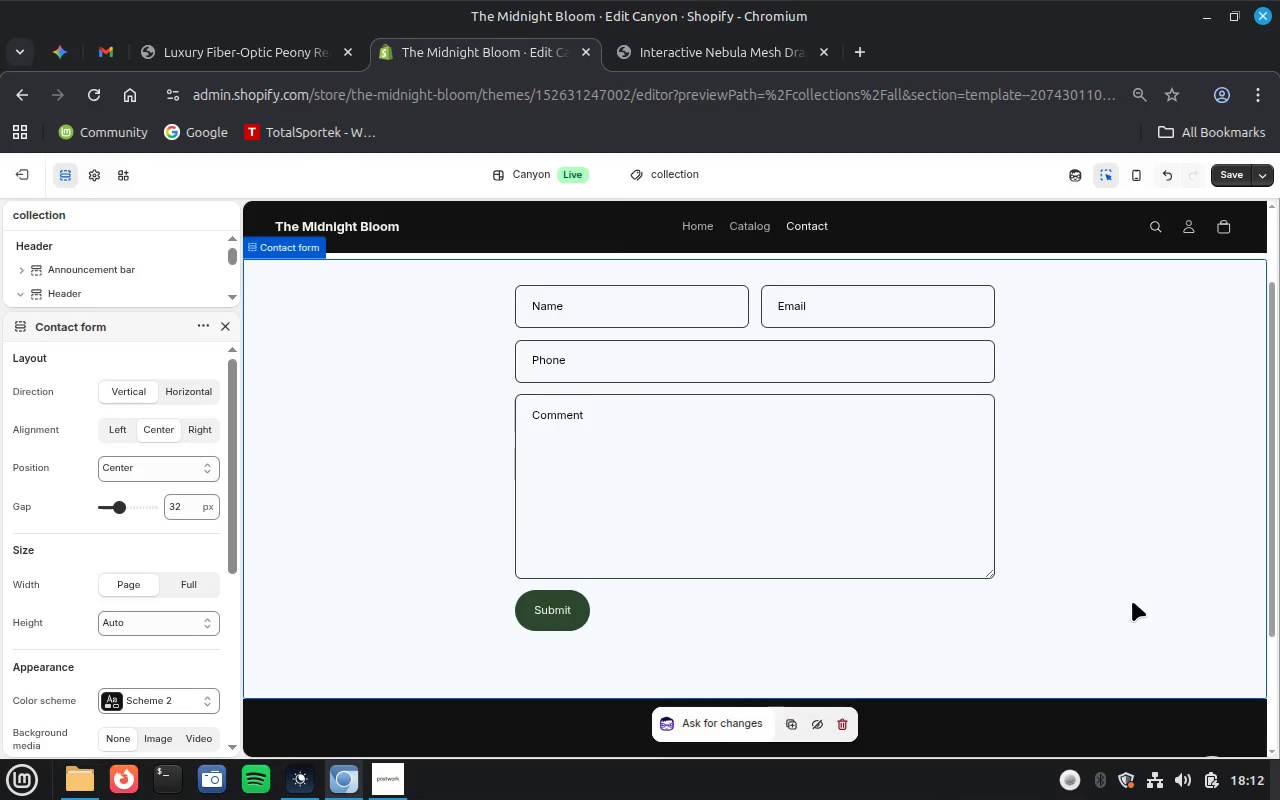 
left_click([1125, 620])
 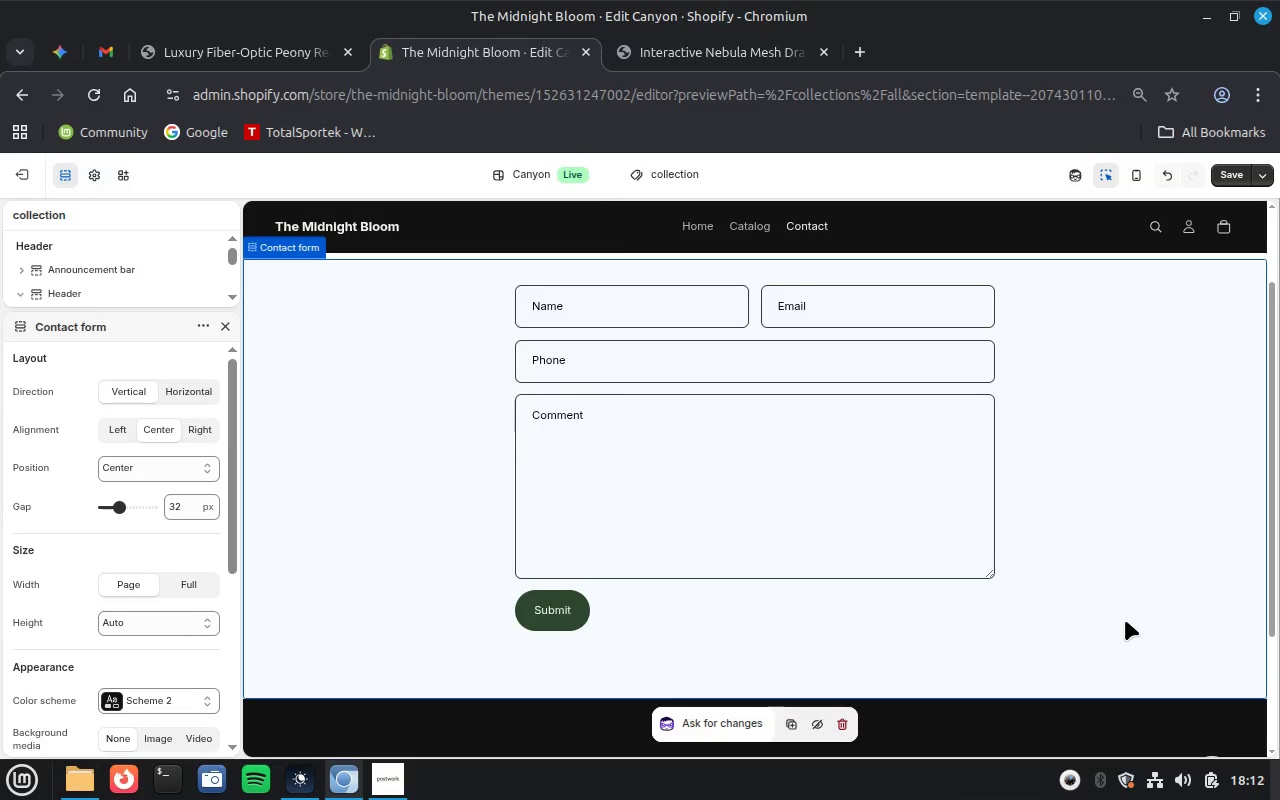 
left_click([1125, 620])
 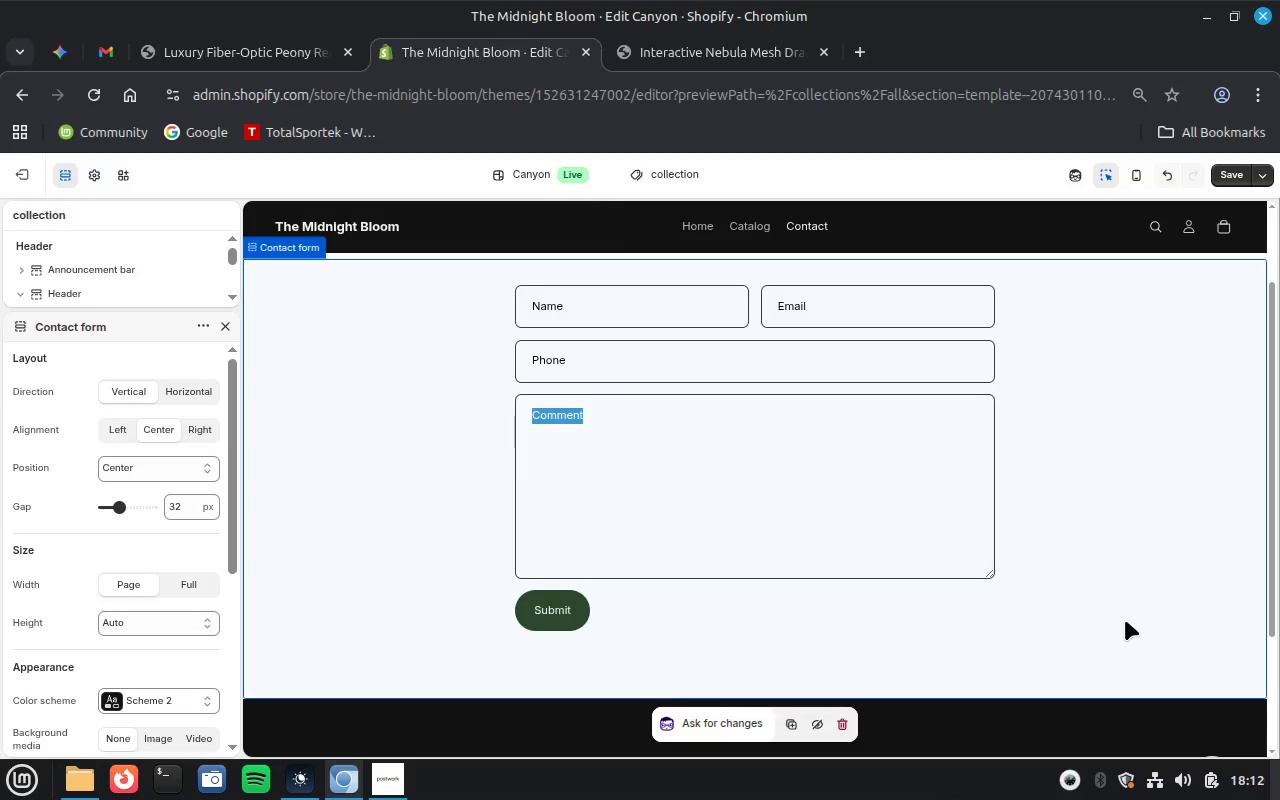 
left_click([1125, 620])
 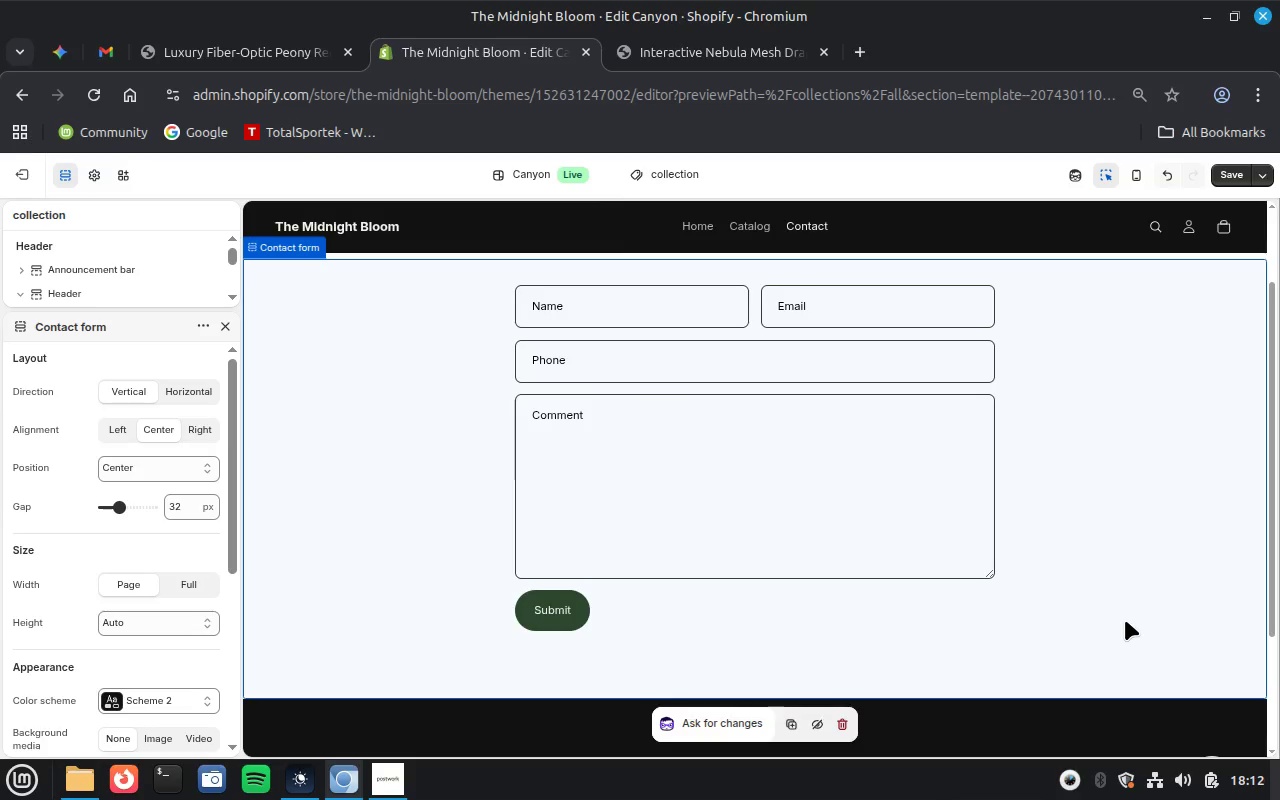 
scroll: coordinate [1125, 620], scroll_direction: up, amount: 6.0
 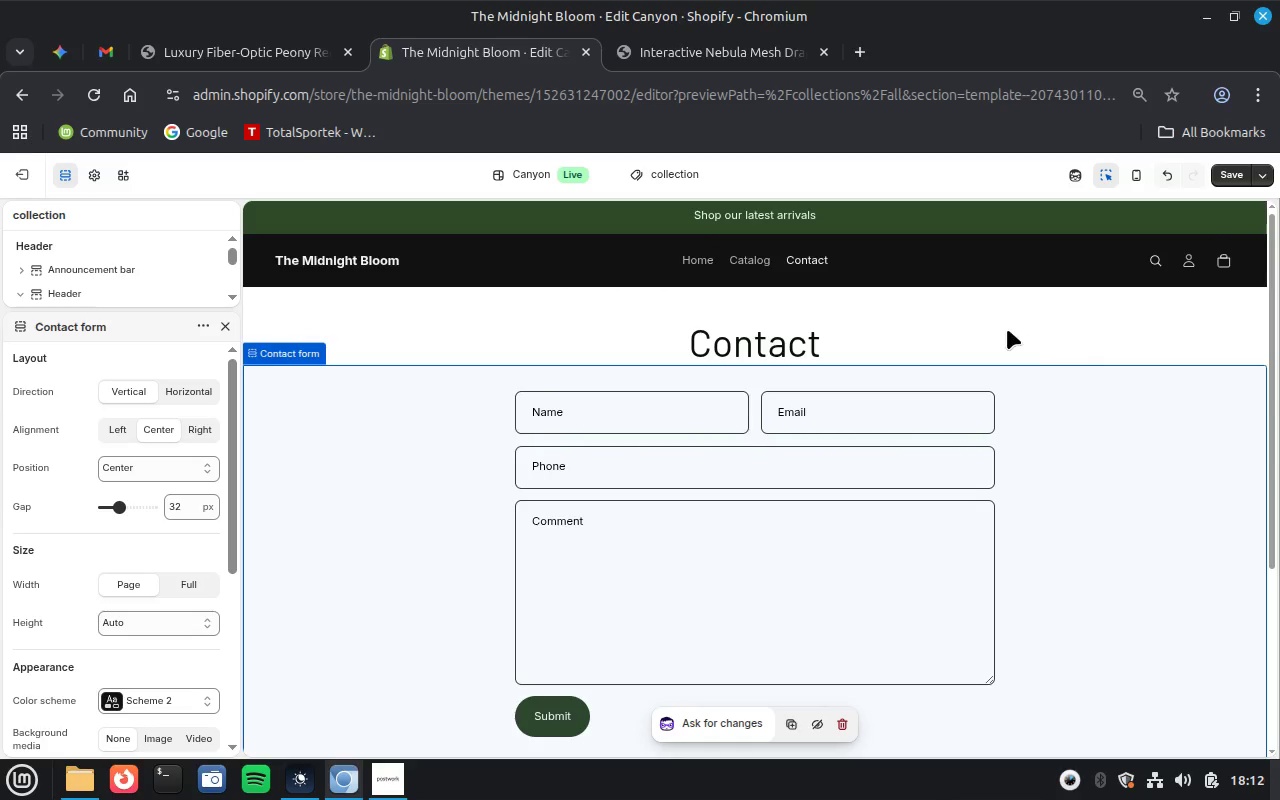 
left_click([1006, 328])
 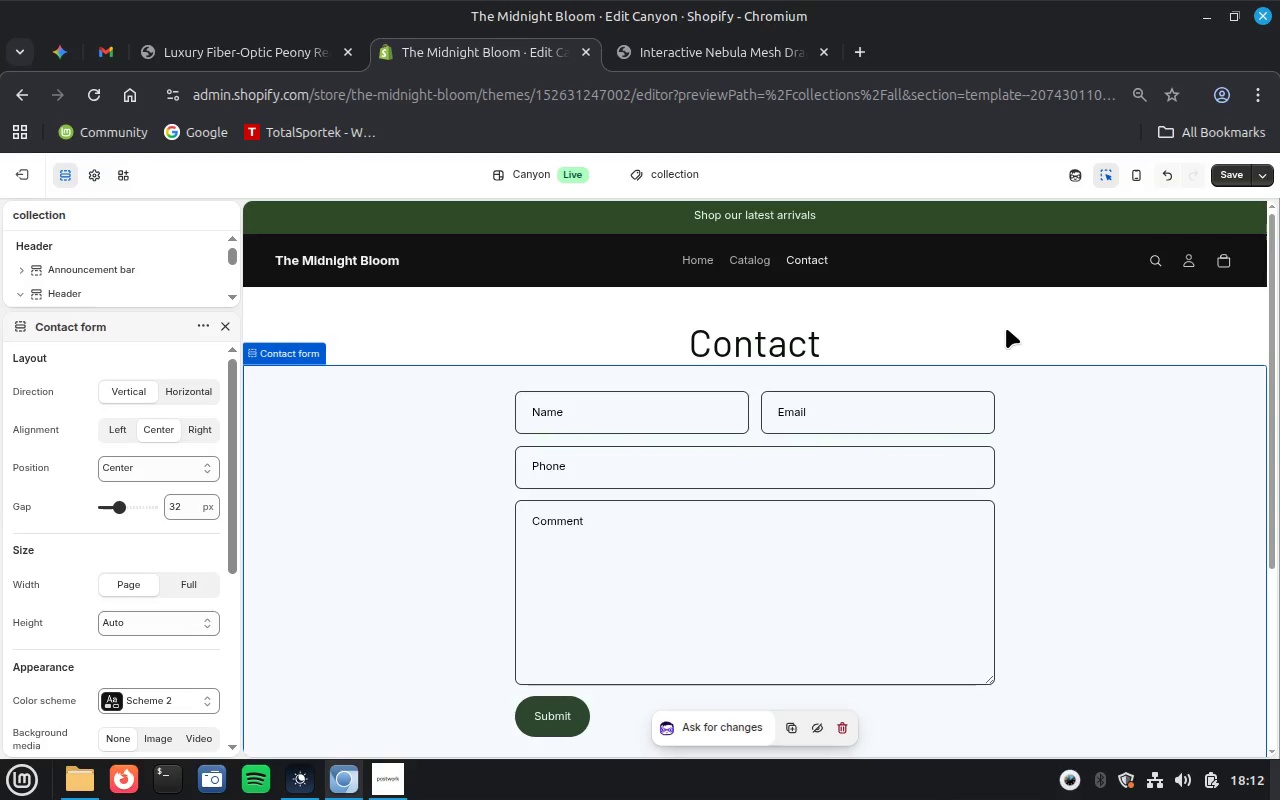 
wait(8.52)
 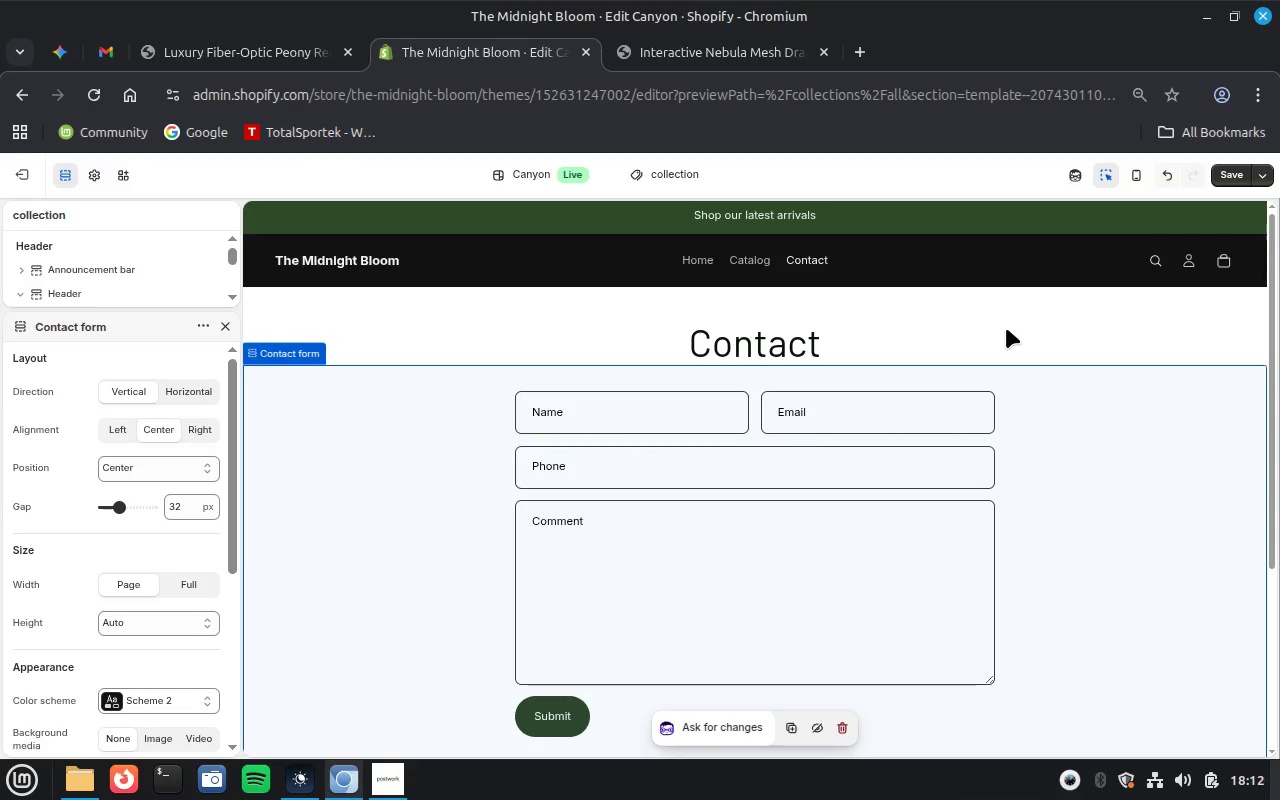 
left_click([1136, 349])
 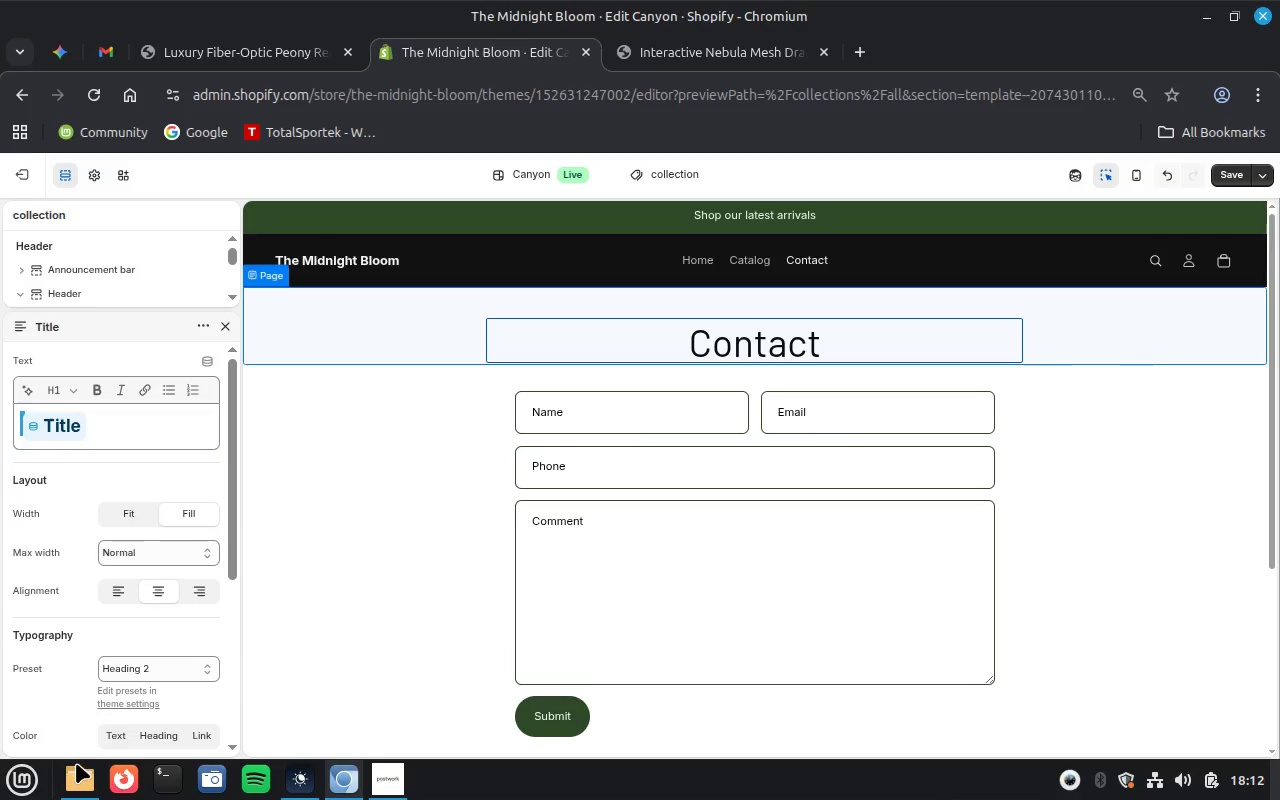 
scroll: coordinate [81, 648], scroll_direction: down, amount: 9.0
 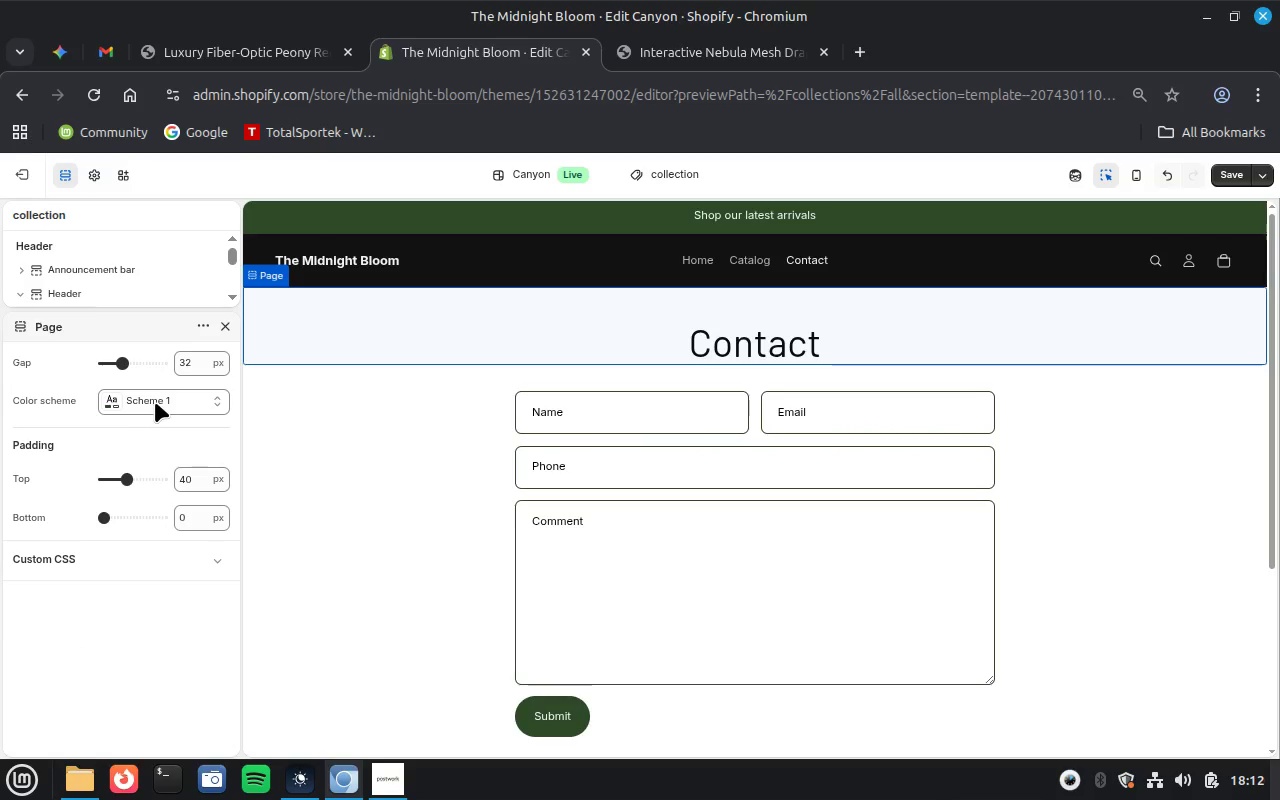 
left_click([149, 394])
 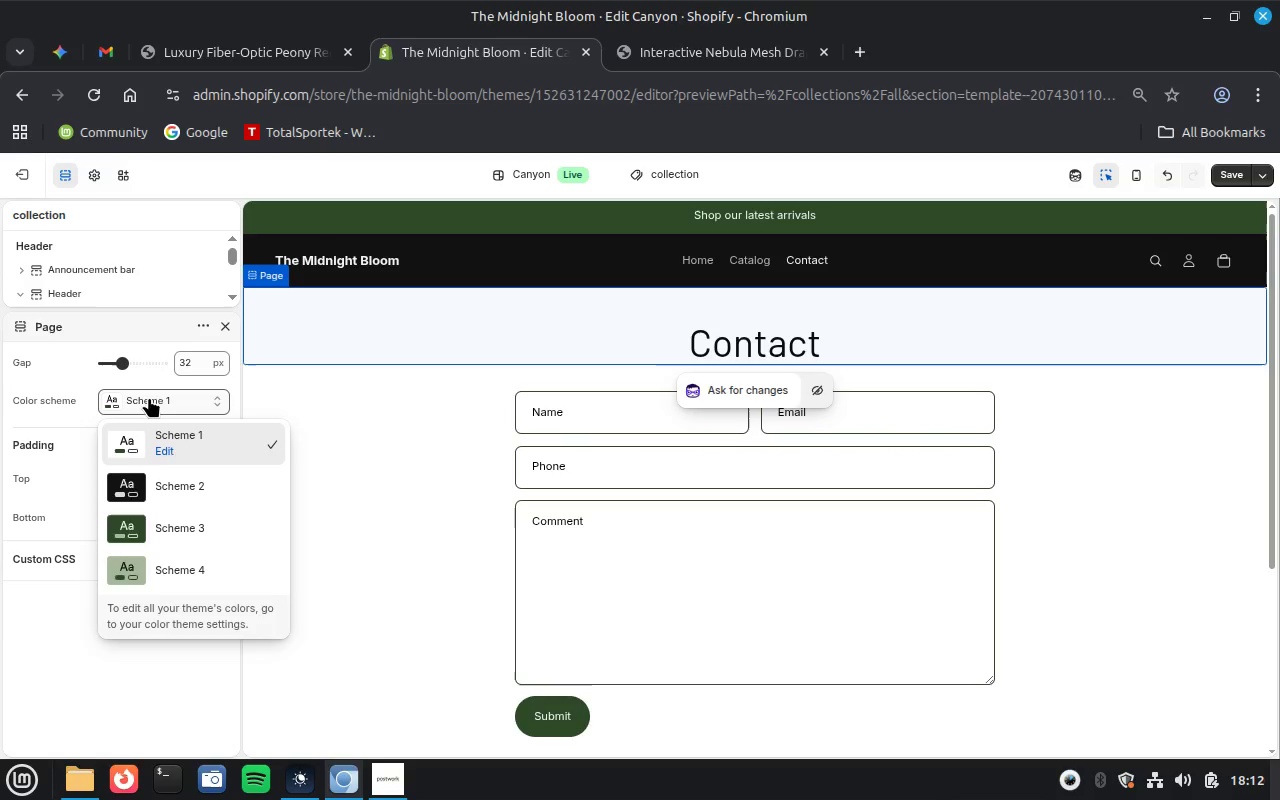 
left_click([161, 496])
 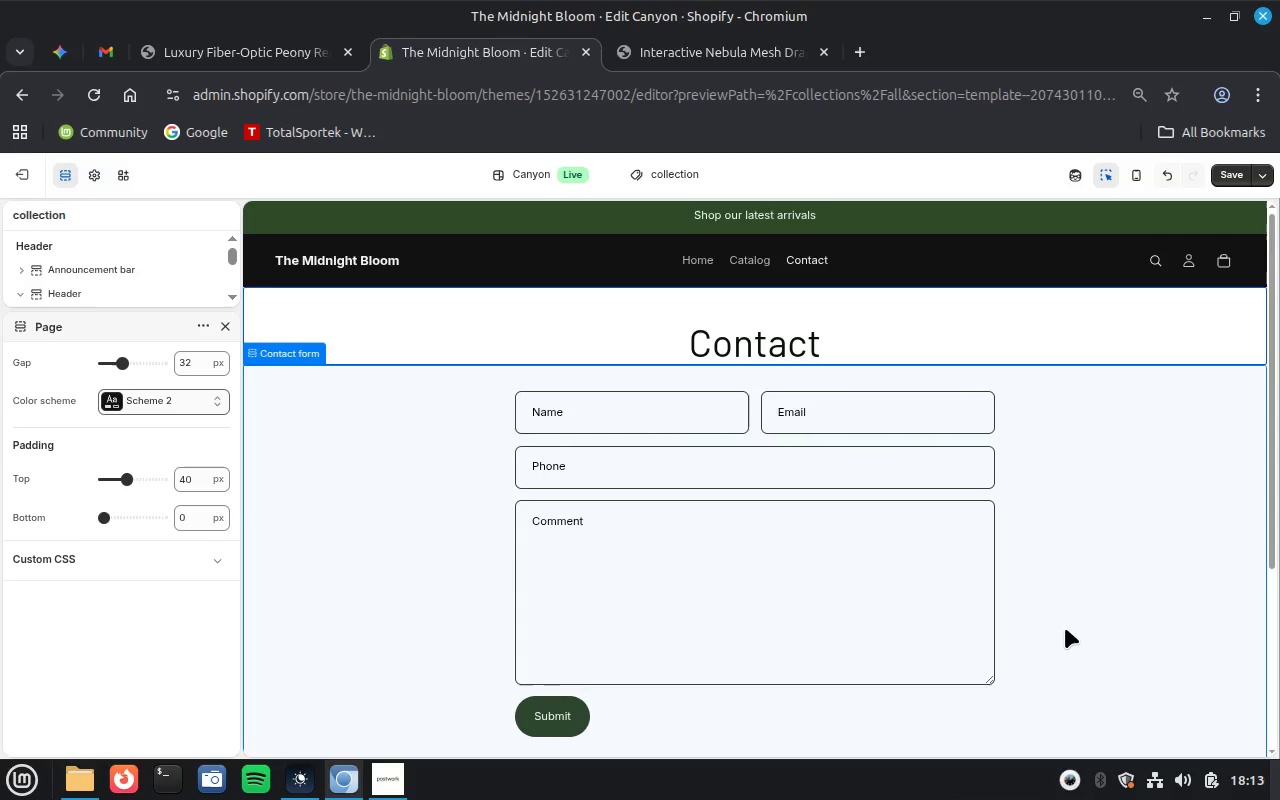 
wait(24.11)
 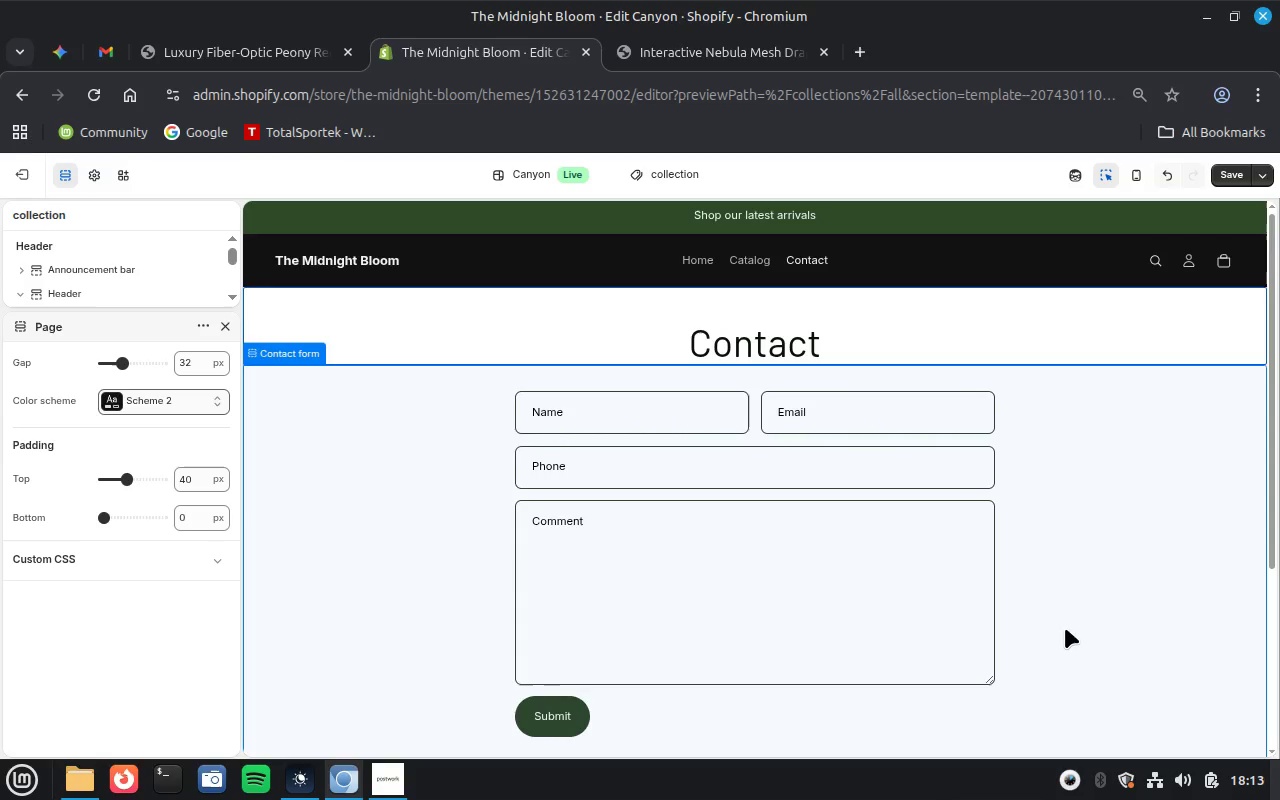 
left_click([1230, 174])
 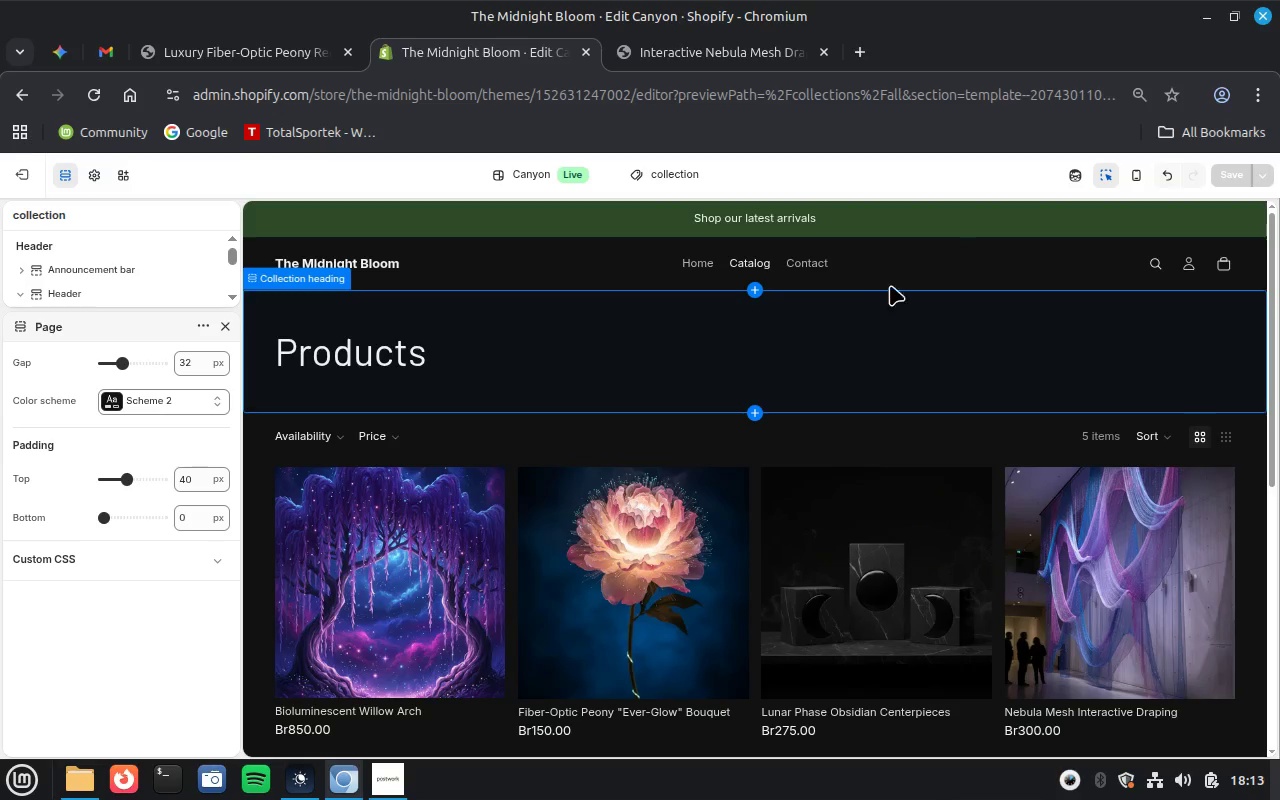 
wait(38.66)
 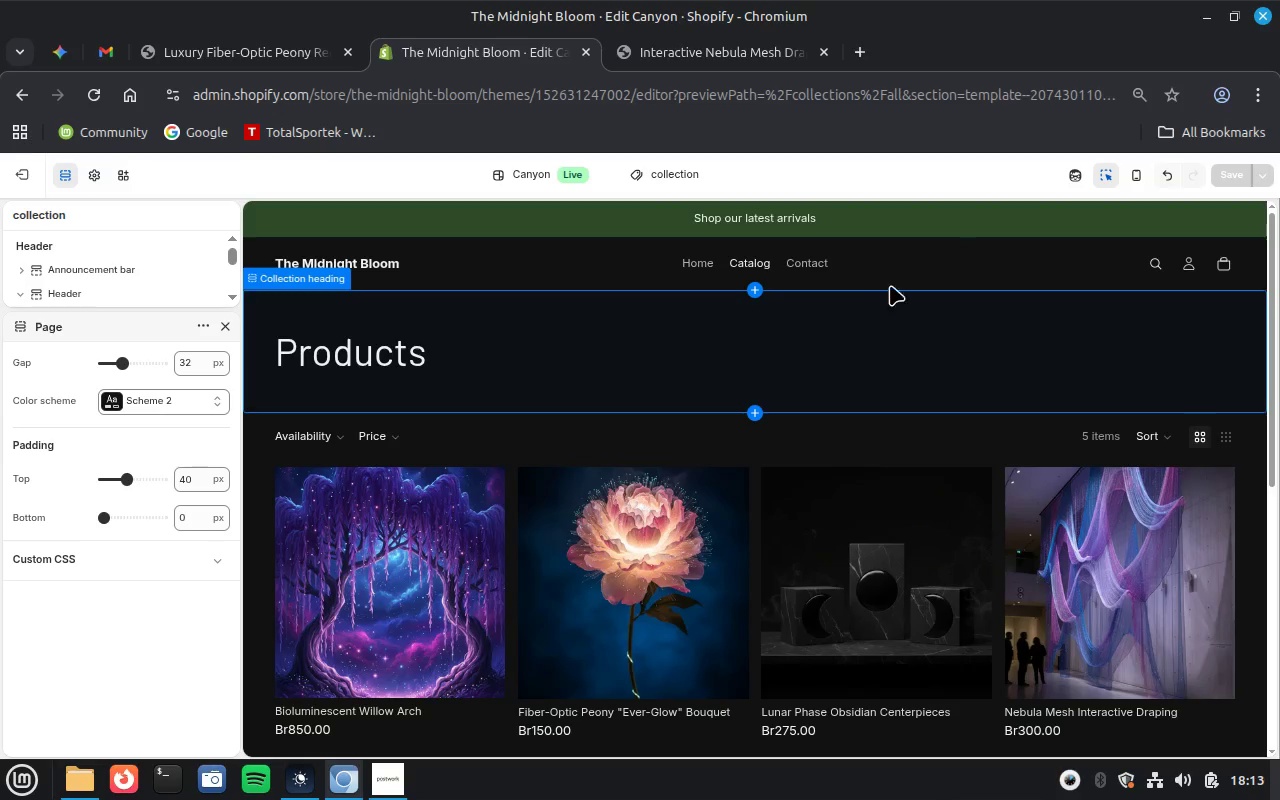 
left_click([812, 265])
 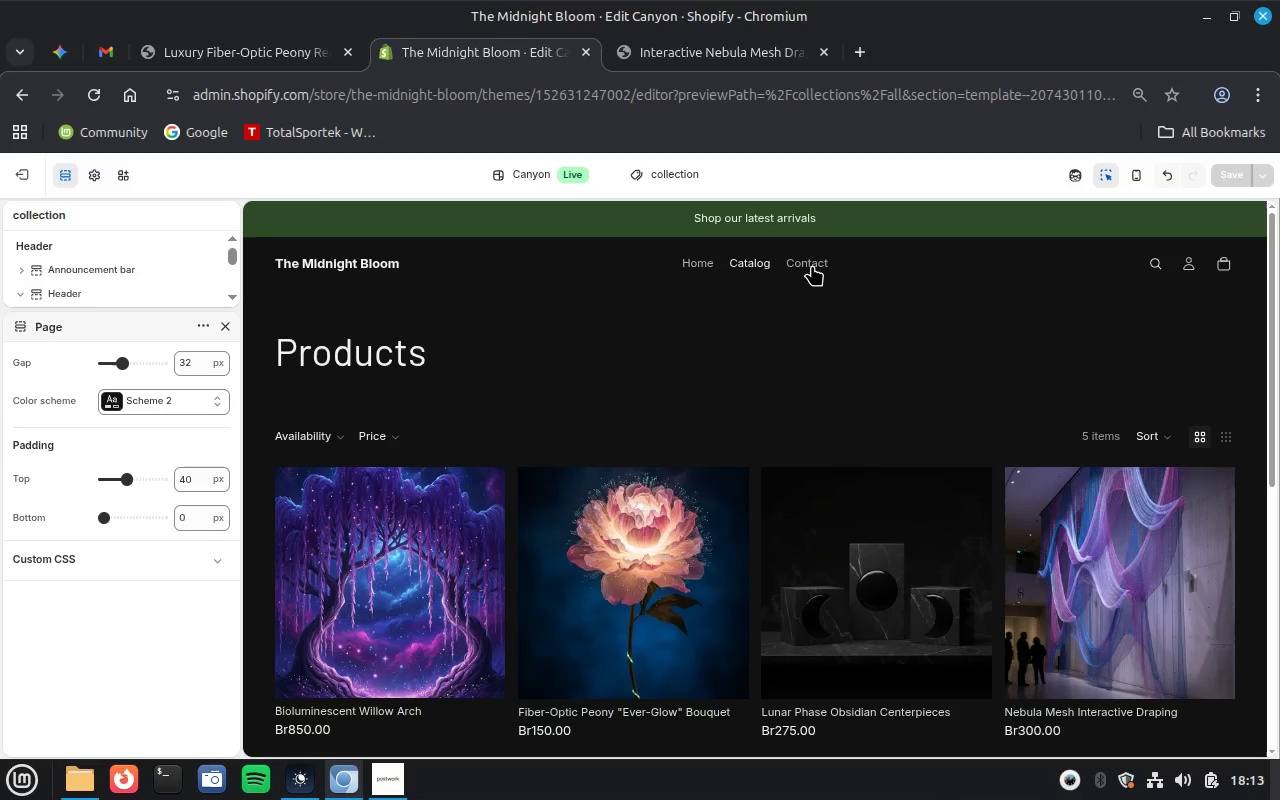 
left_click([812, 265])
 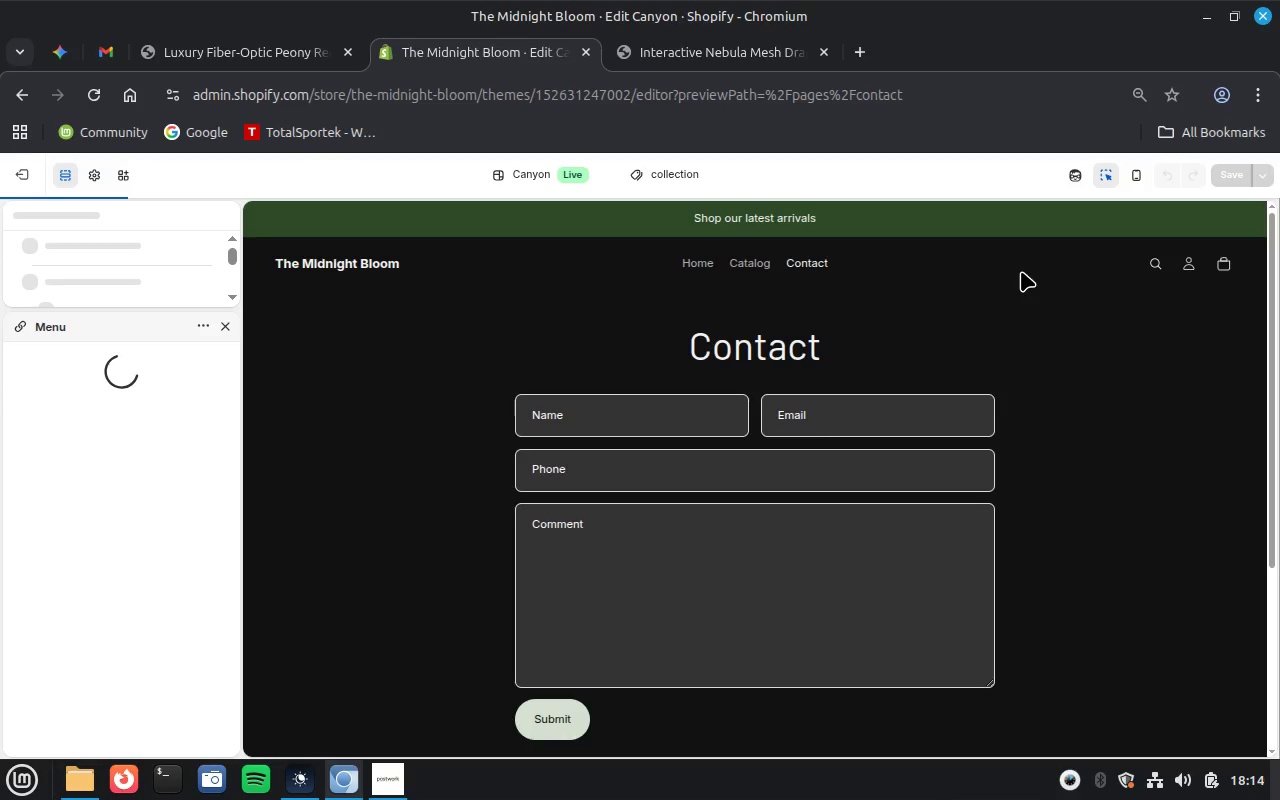 
wait(14.22)
 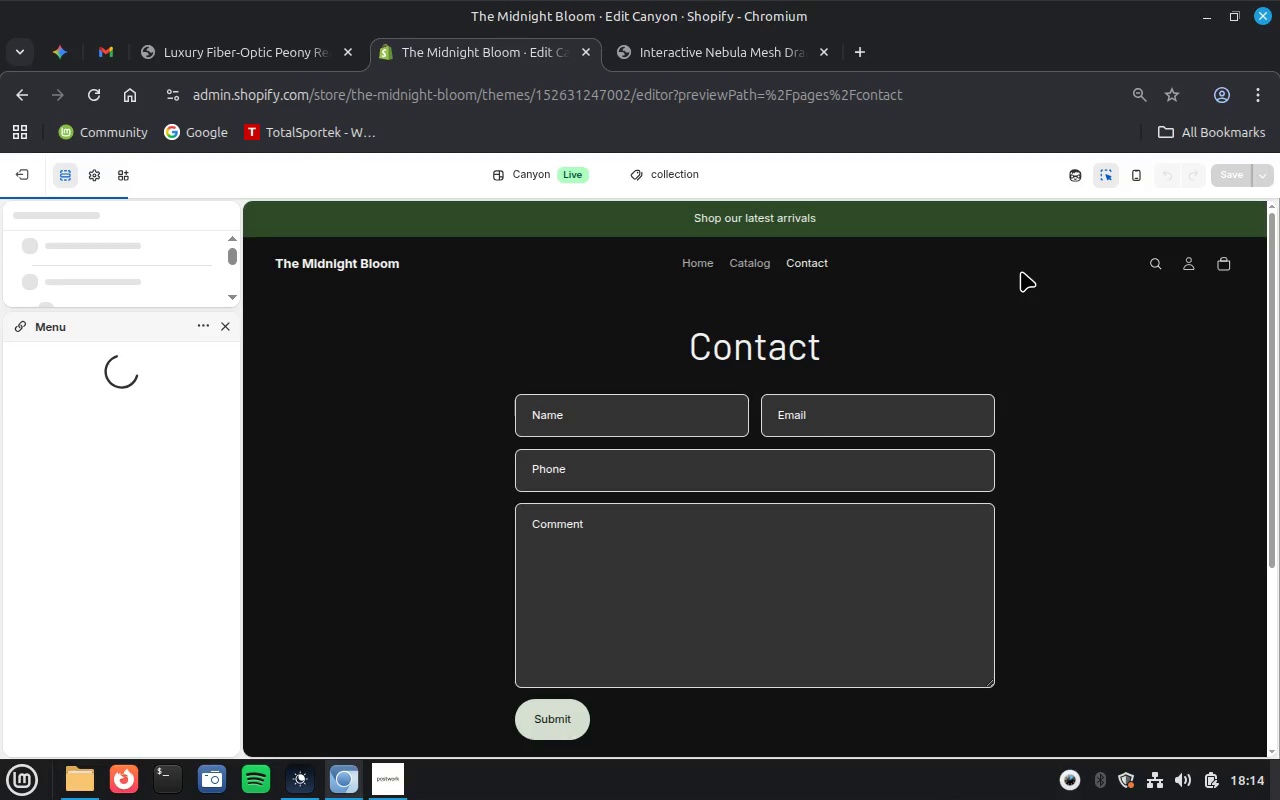 
left_click([388, 786])